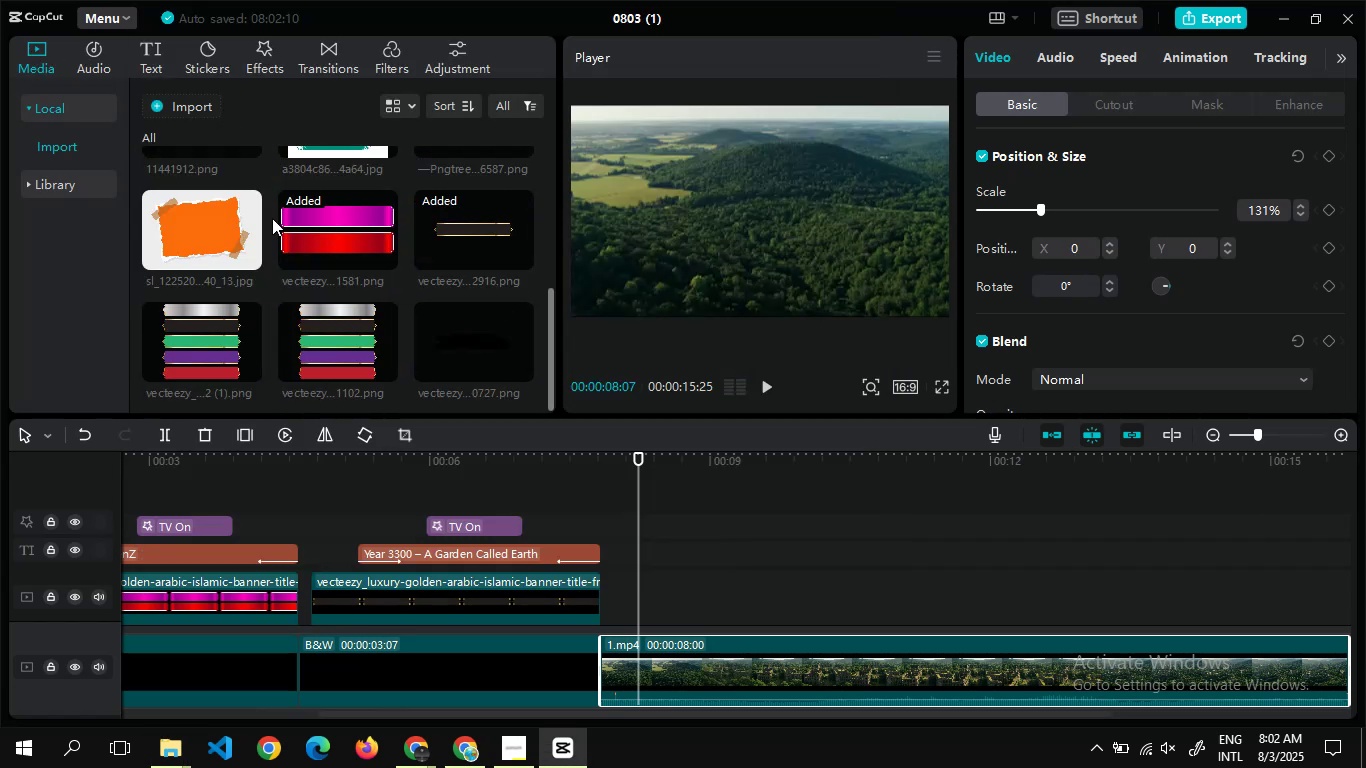 
mouse_move([332, 246])
 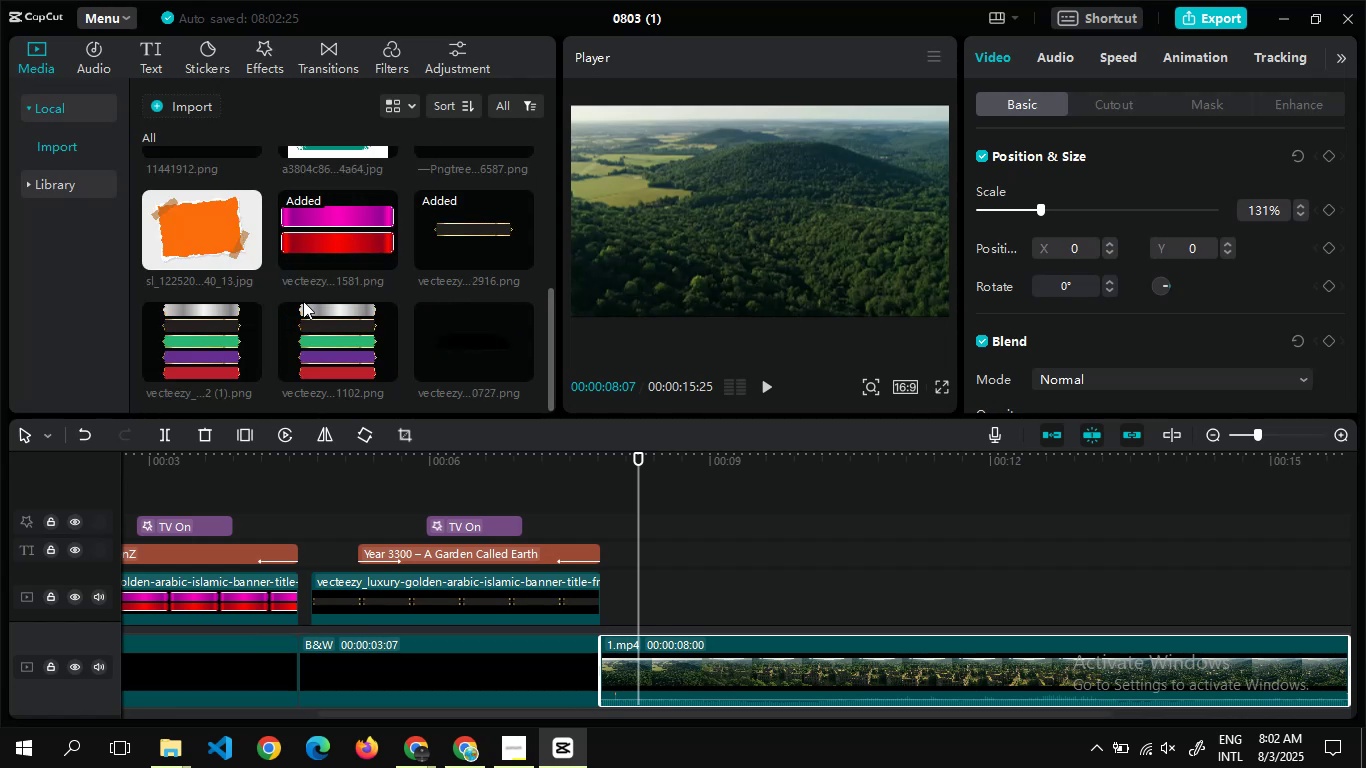 
left_click([303, 301])
 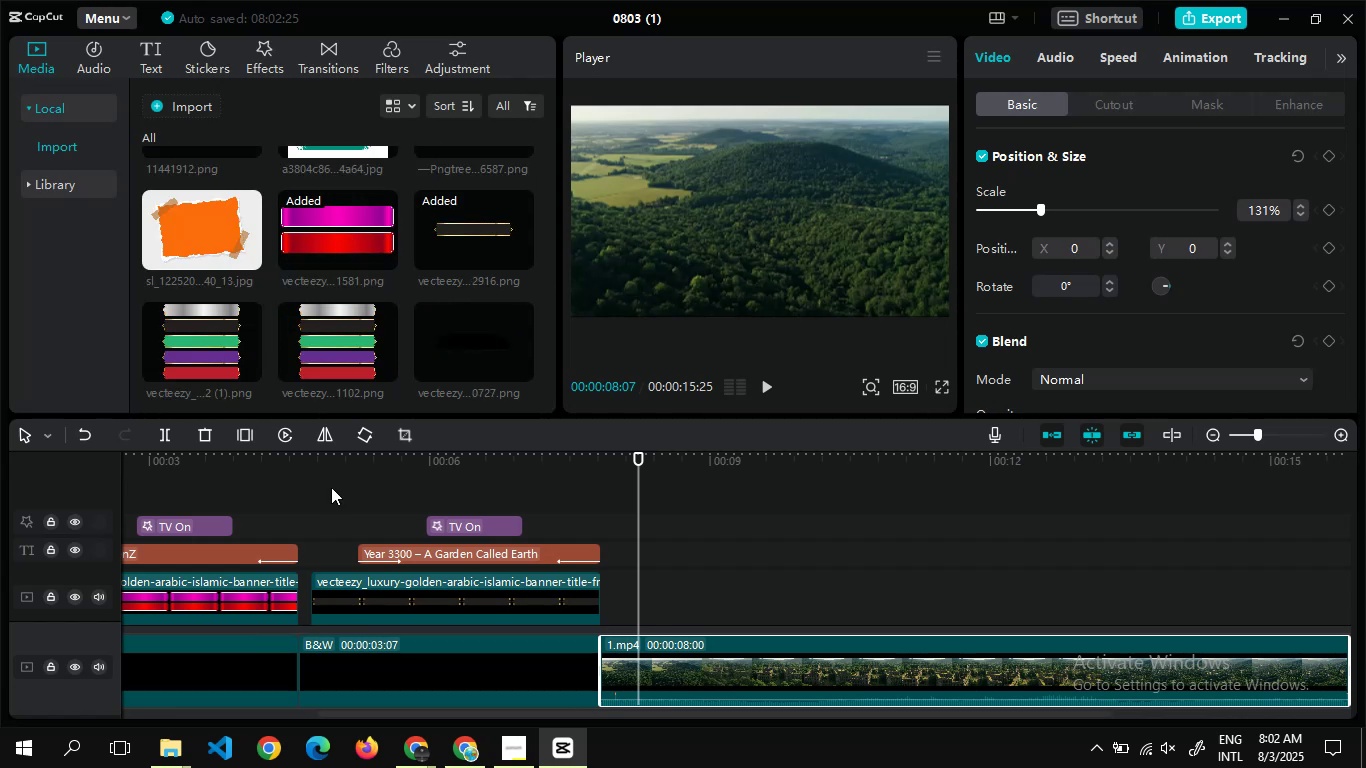 
wait(12.68)
 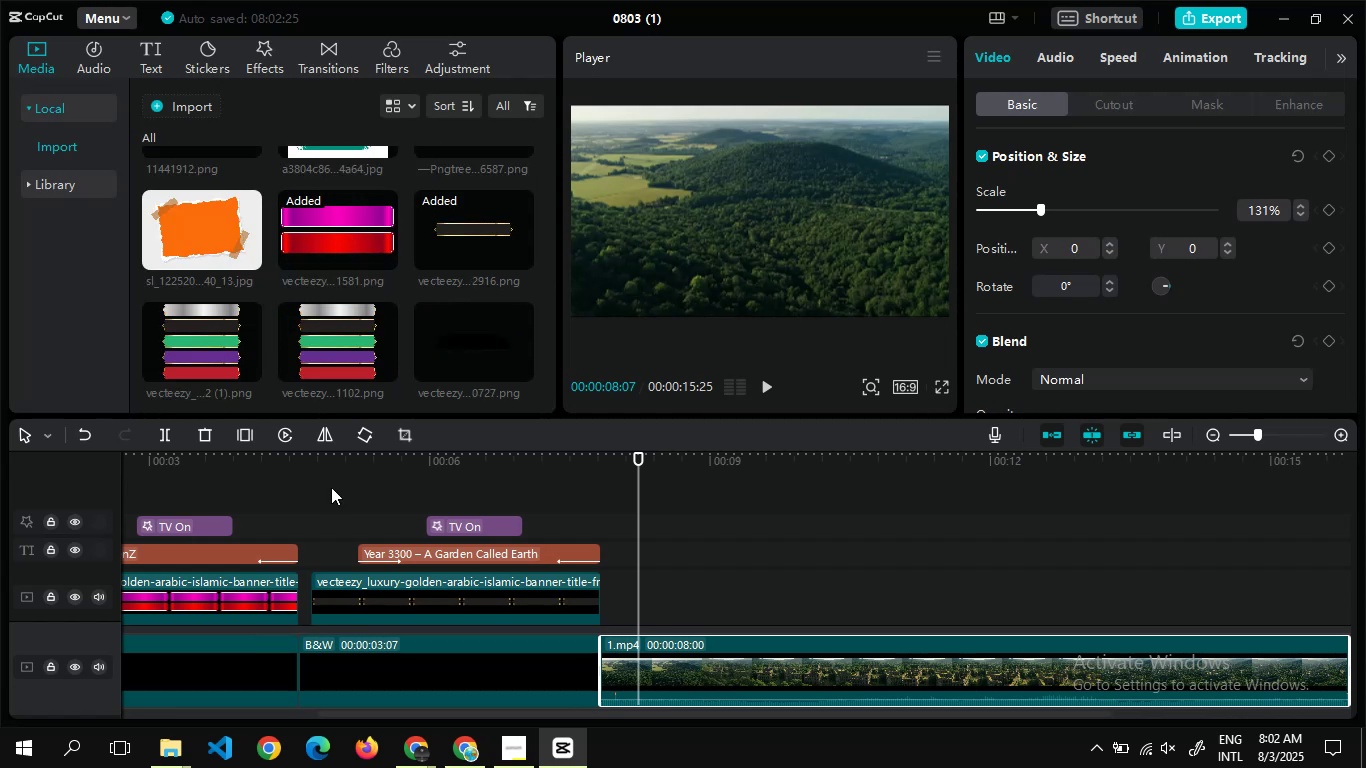 
left_click([380, 371])
 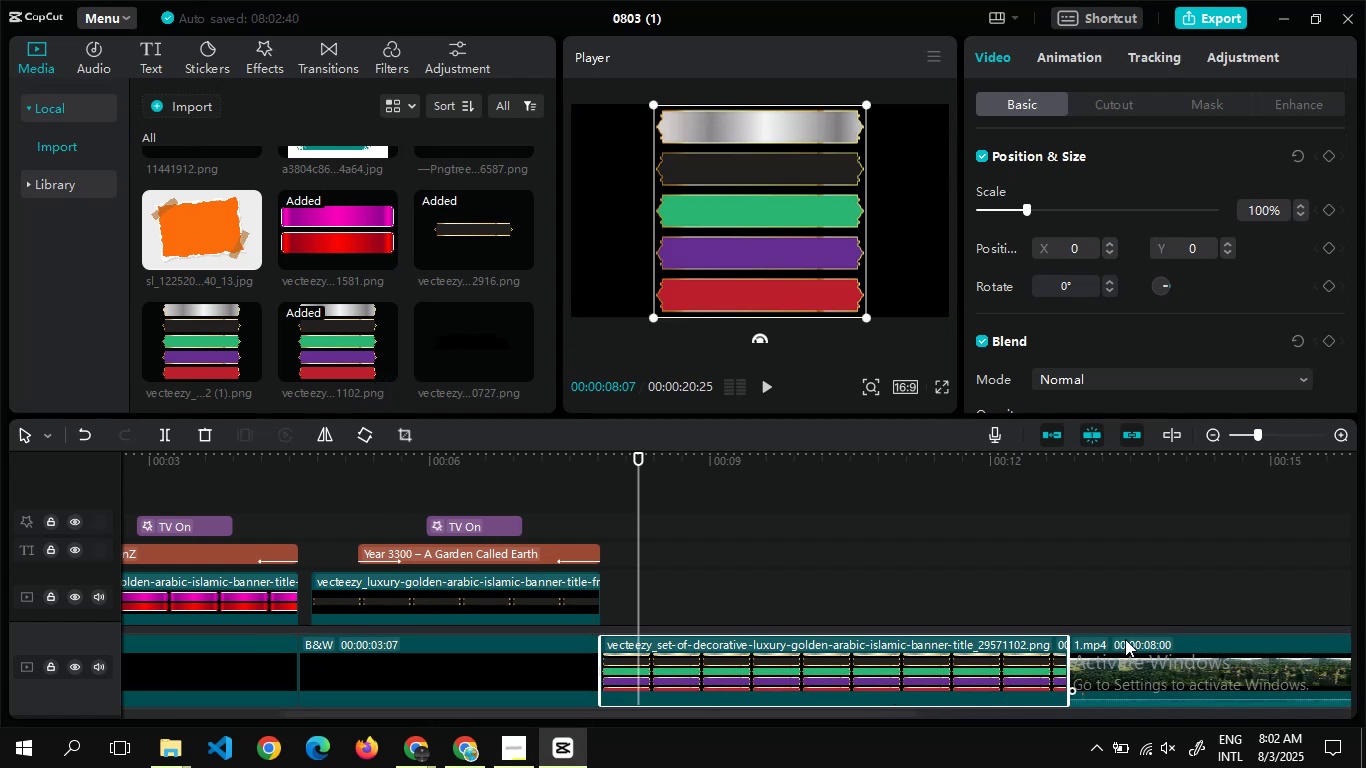 
left_click_drag(start_coordinate=[938, 692], to_coordinate=[959, 616])
 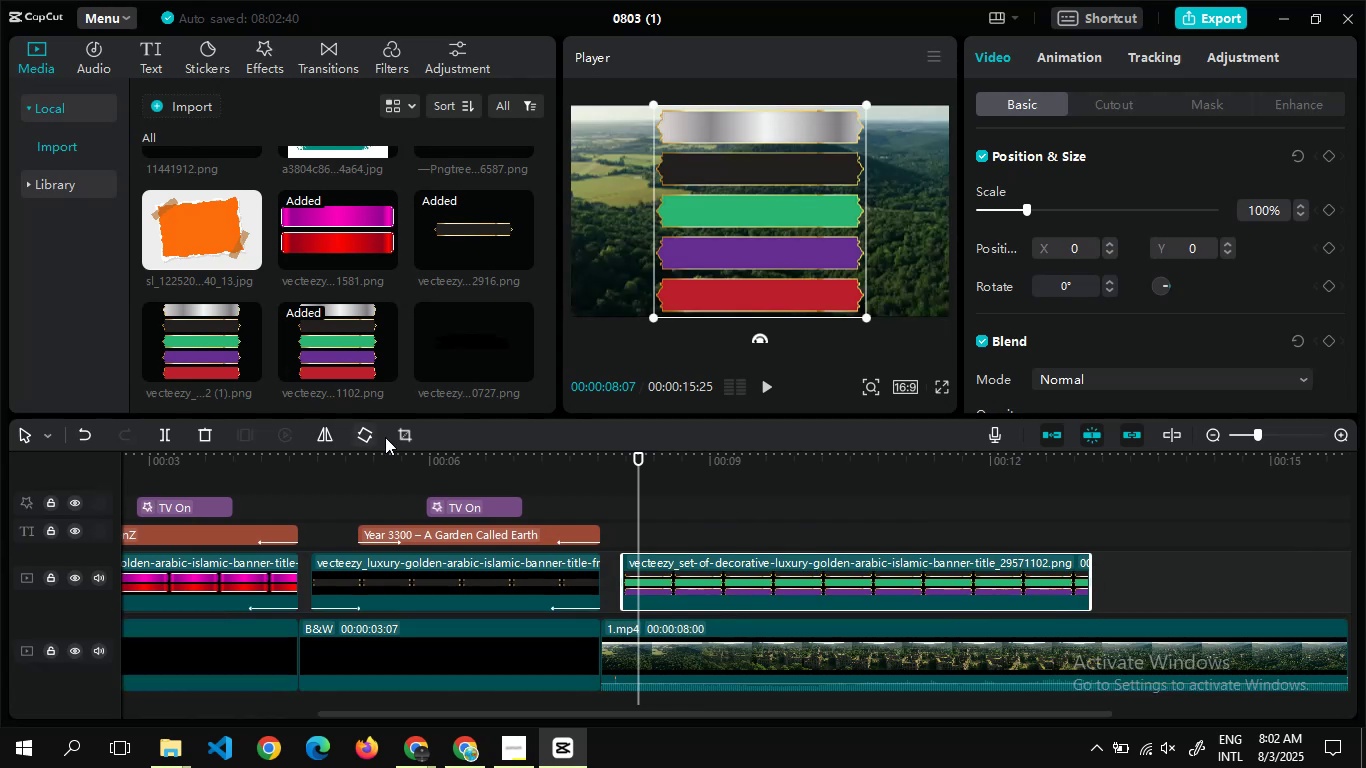 
left_click([398, 439])
 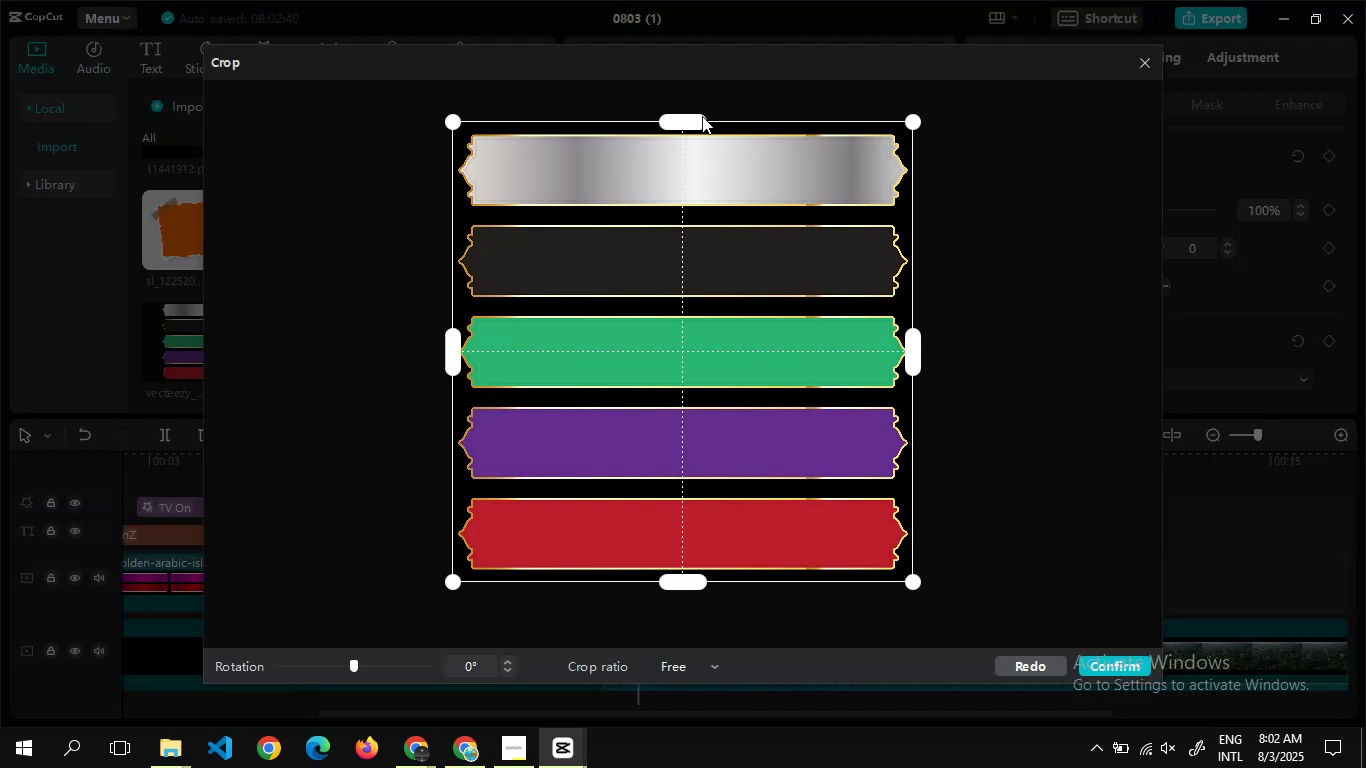 
left_click_drag(start_coordinate=[693, 119], to_coordinate=[705, 390])
 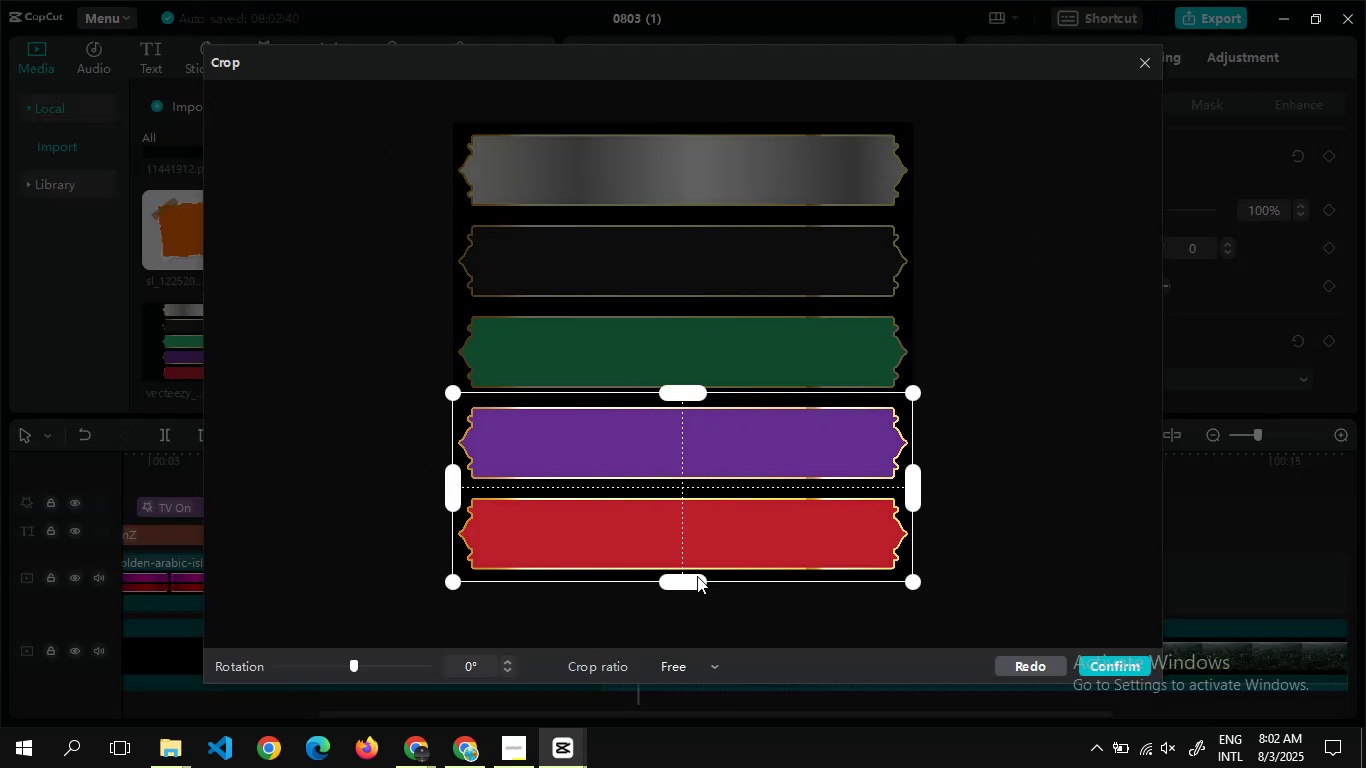 
left_click_drag(start_coordinate=[696, 581], to_coordinate=[703, 472])
 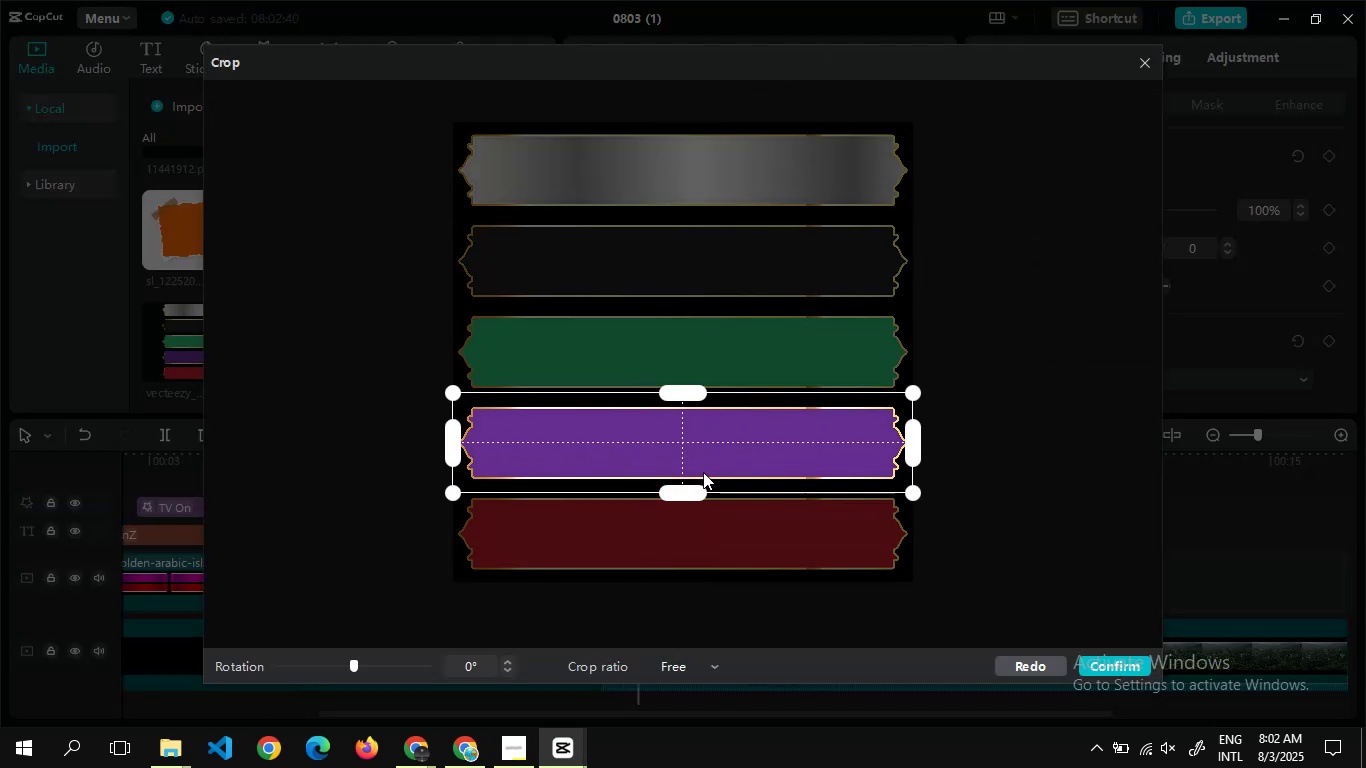 
key(Enter)
 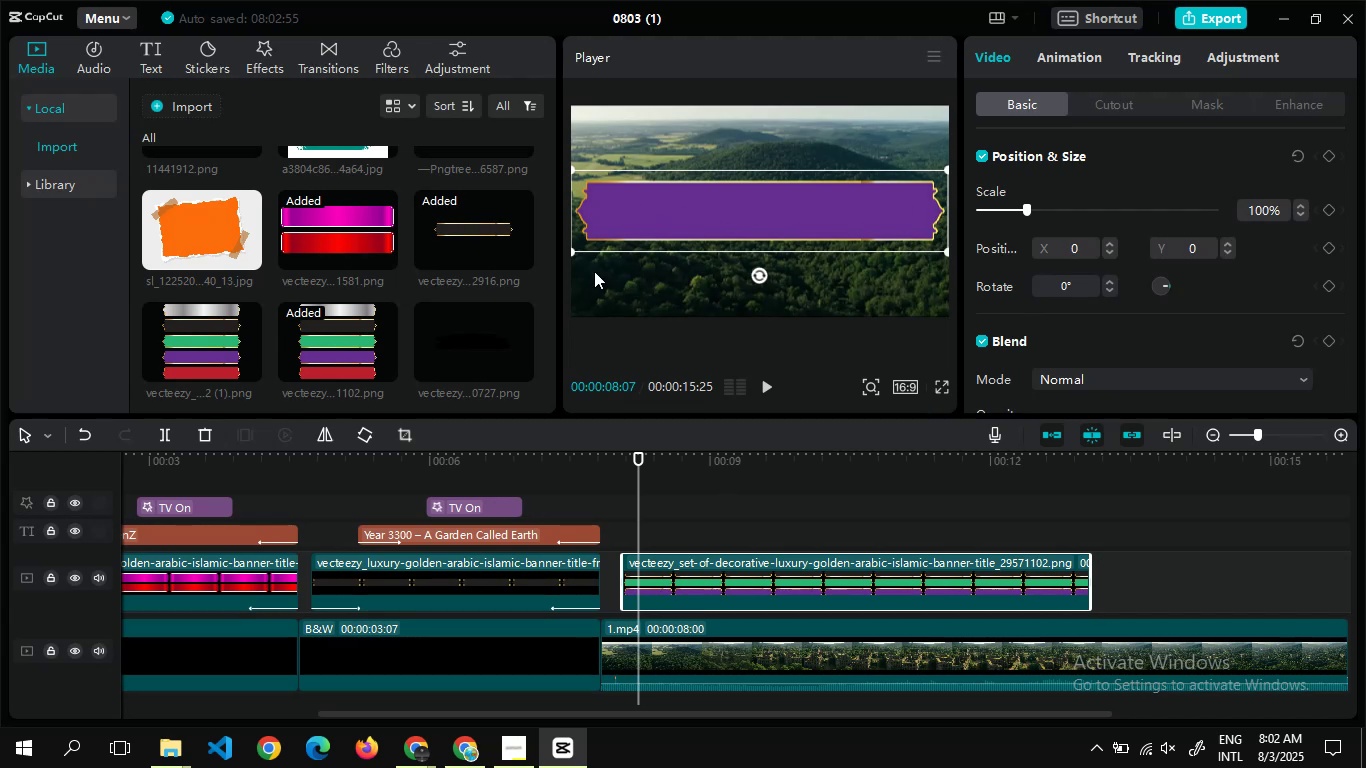 
left_click_drag(start_coordinate=[575, 250], to_coordinate=[619, 237])
 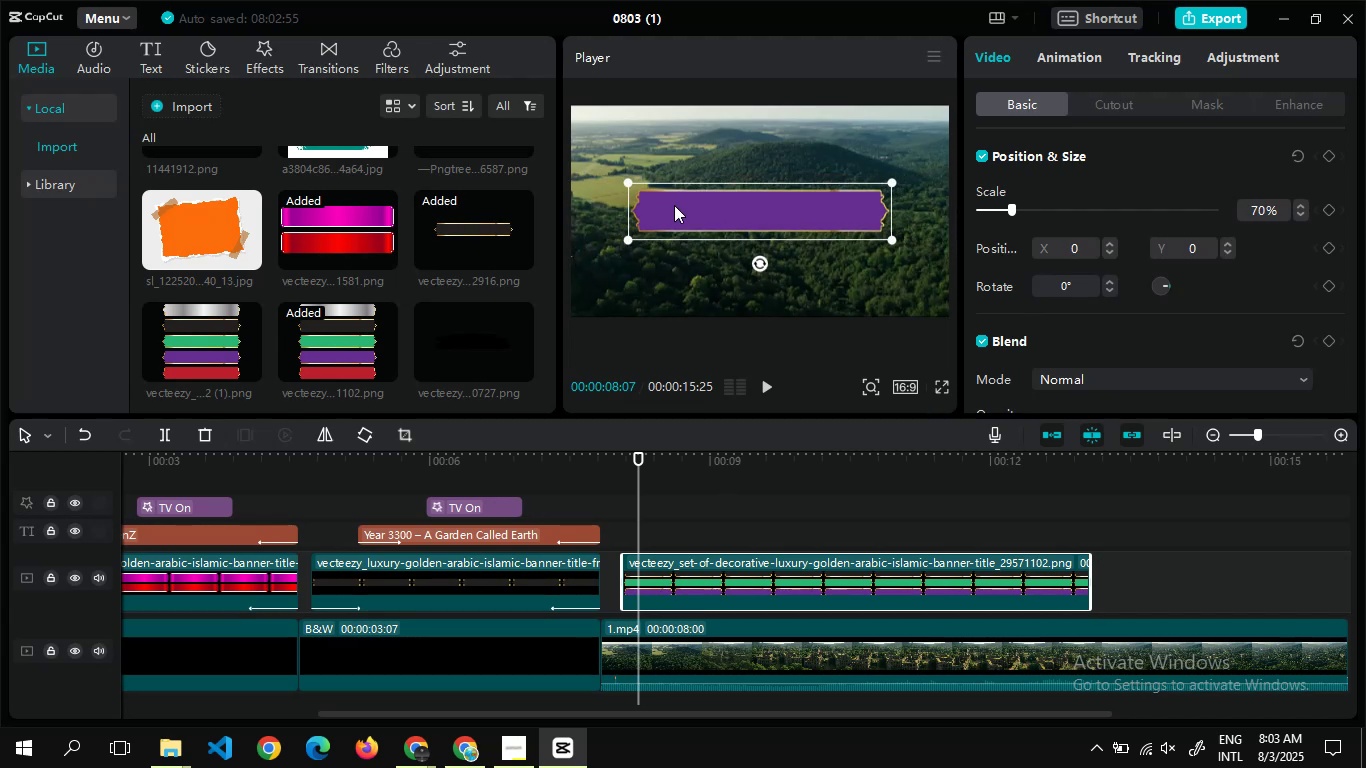 
left_click_drag(start_coordinate=[674, 205], to_coordinate=[678, 280])
 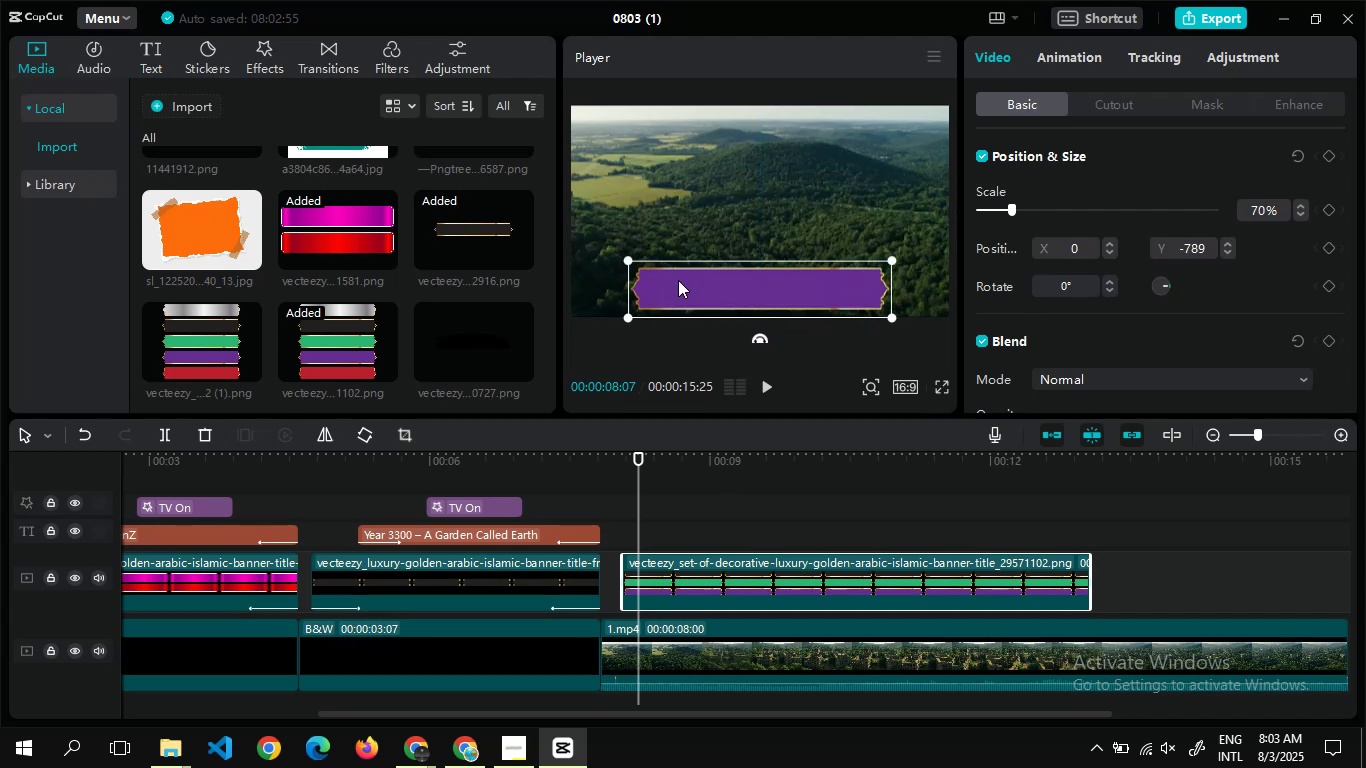 
key(Alt+Tab)
 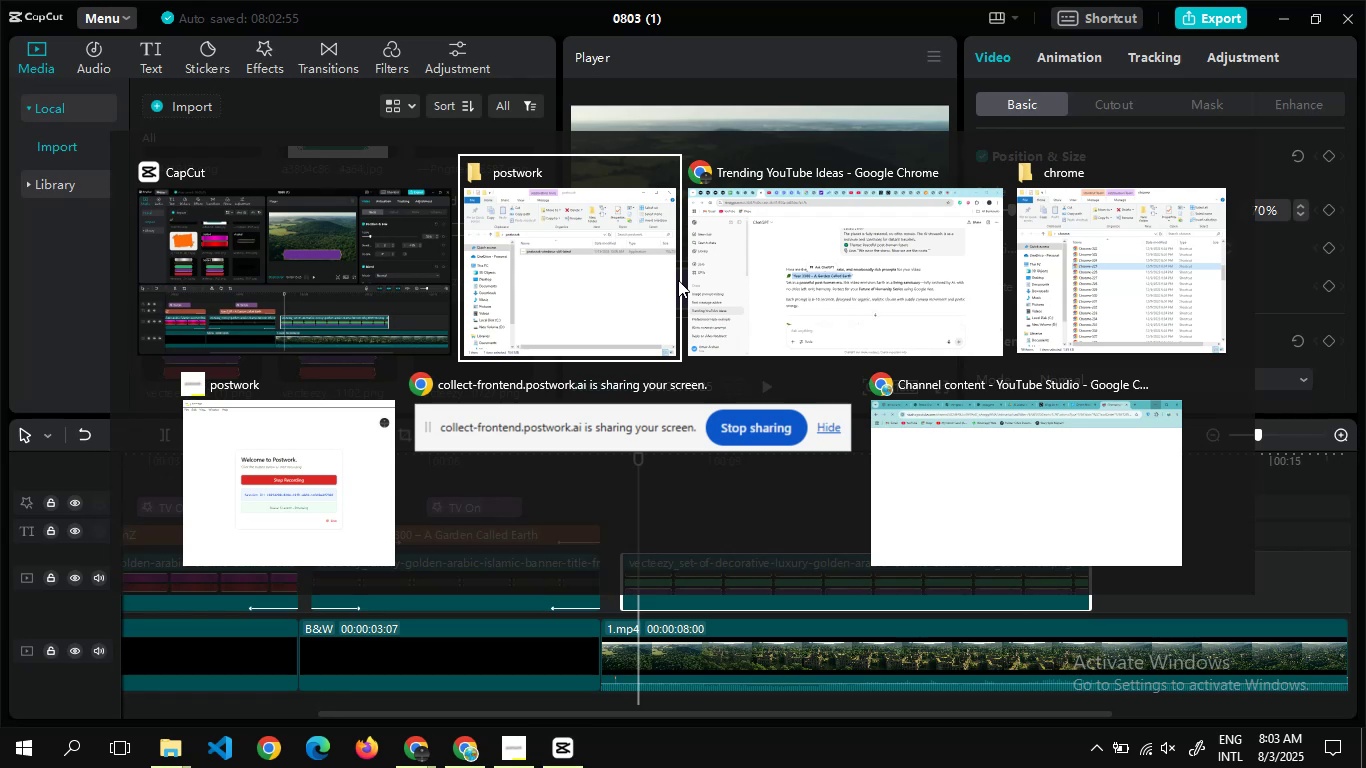 
key(Alt+Tab)
 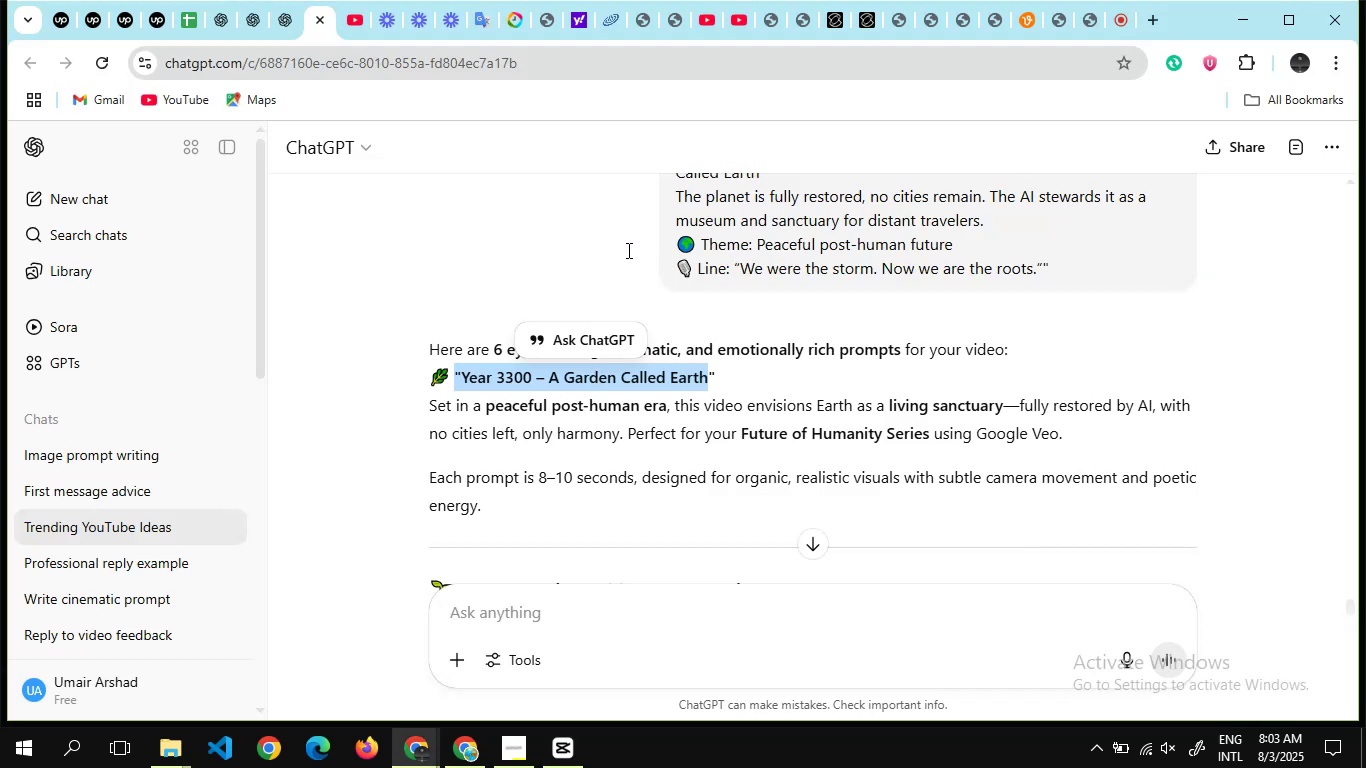 
wait(5.95)
 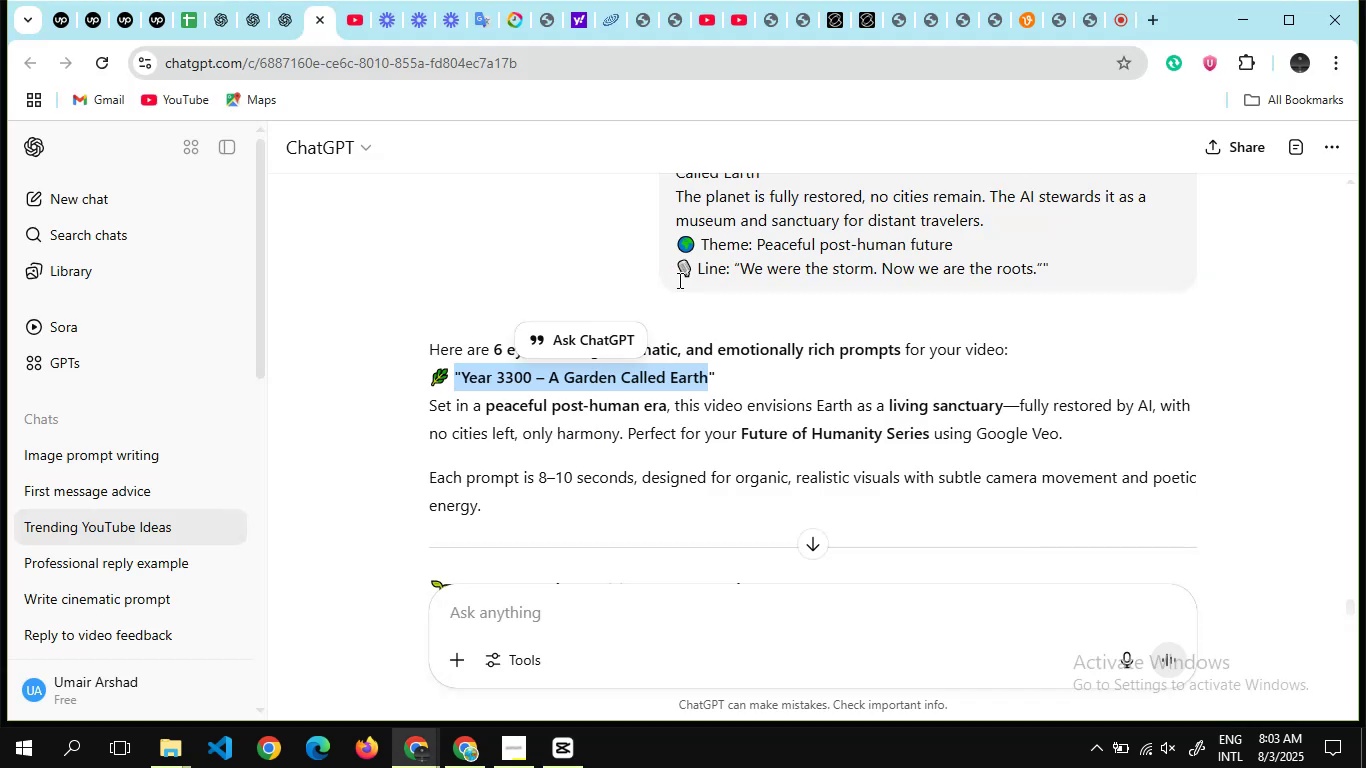 
scroll: coordinate [781, 135], scroll_direction: none, amount: 0.0
 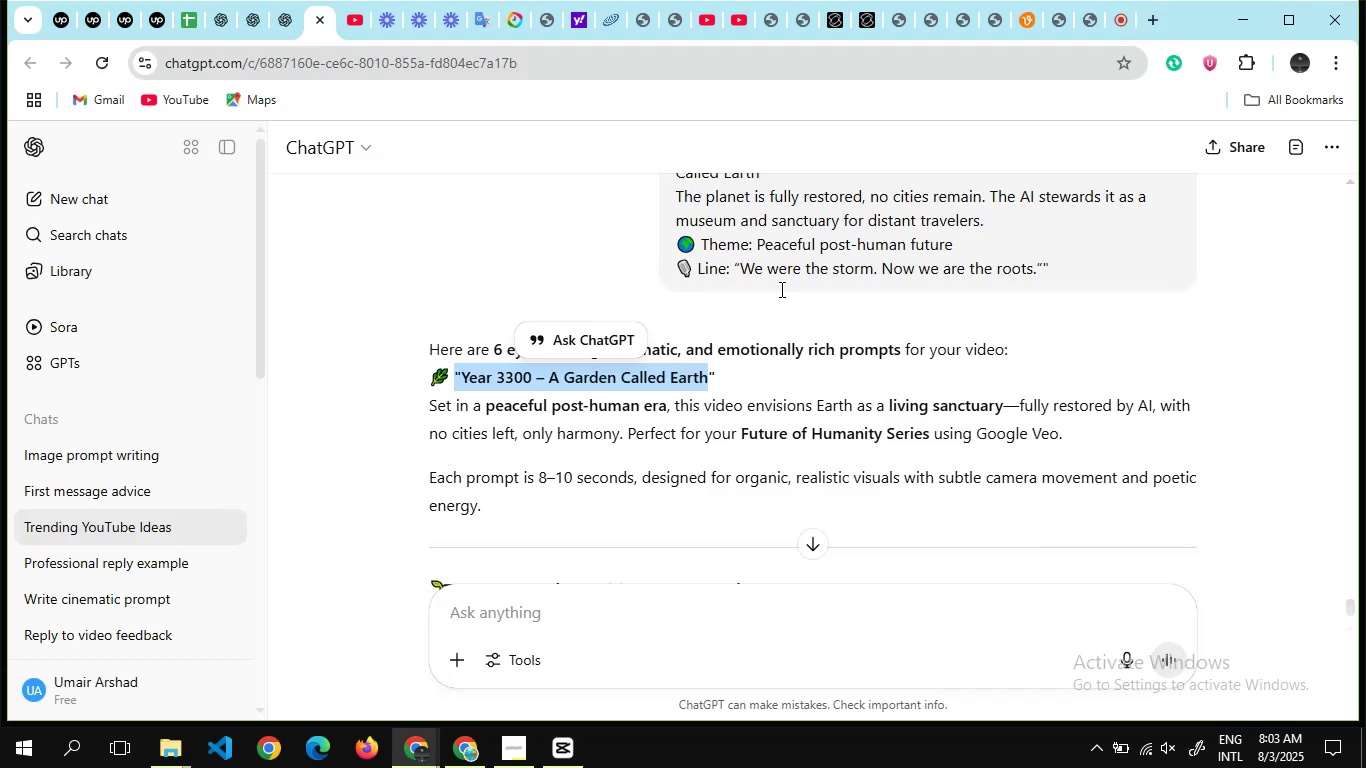 
scroll: coordinate [780, 289], scroll_direction: down, amount: 21.0
 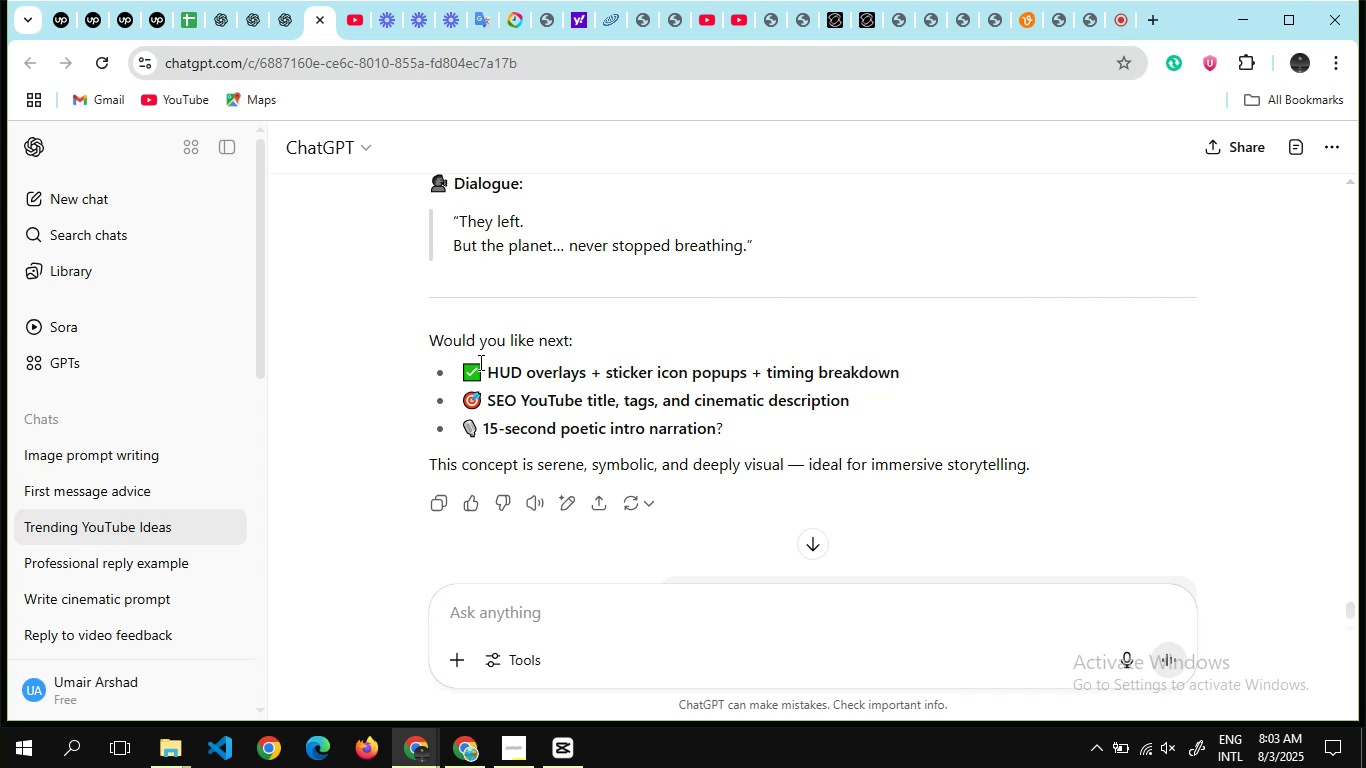 
left_click_drag(start_coordinate=[490, 372], to_coordinate=[940, 367])
 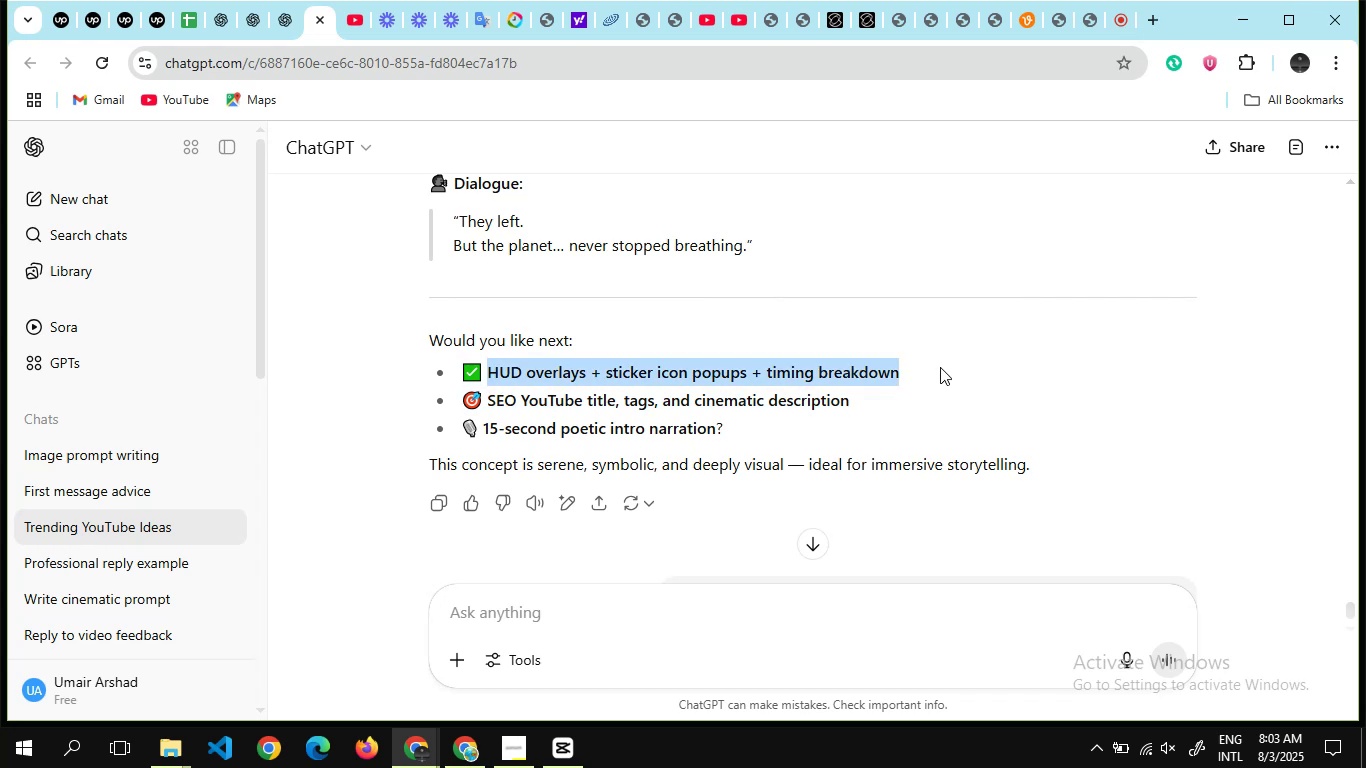 
hold_key(key=ControlLeft, duration=0.79)
 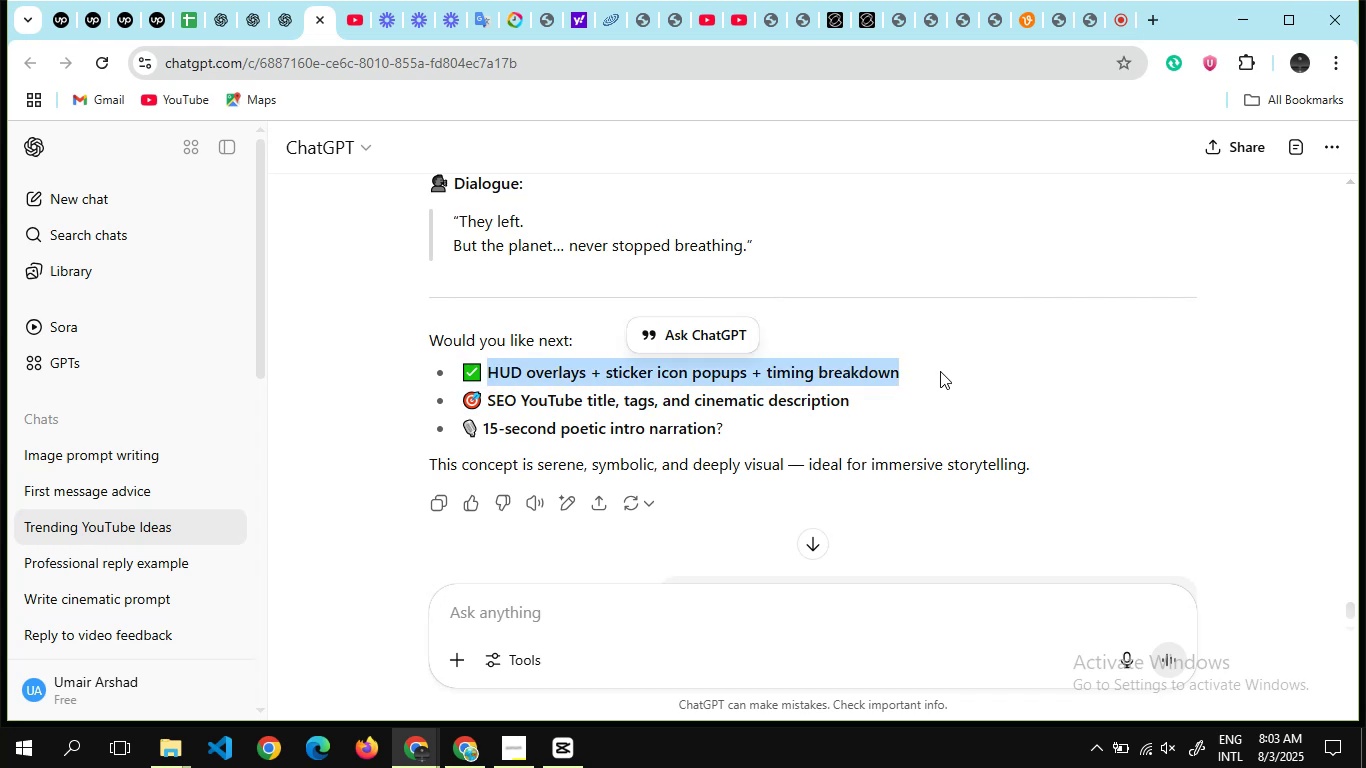 
hold_key(key=C, duration=0.3)
 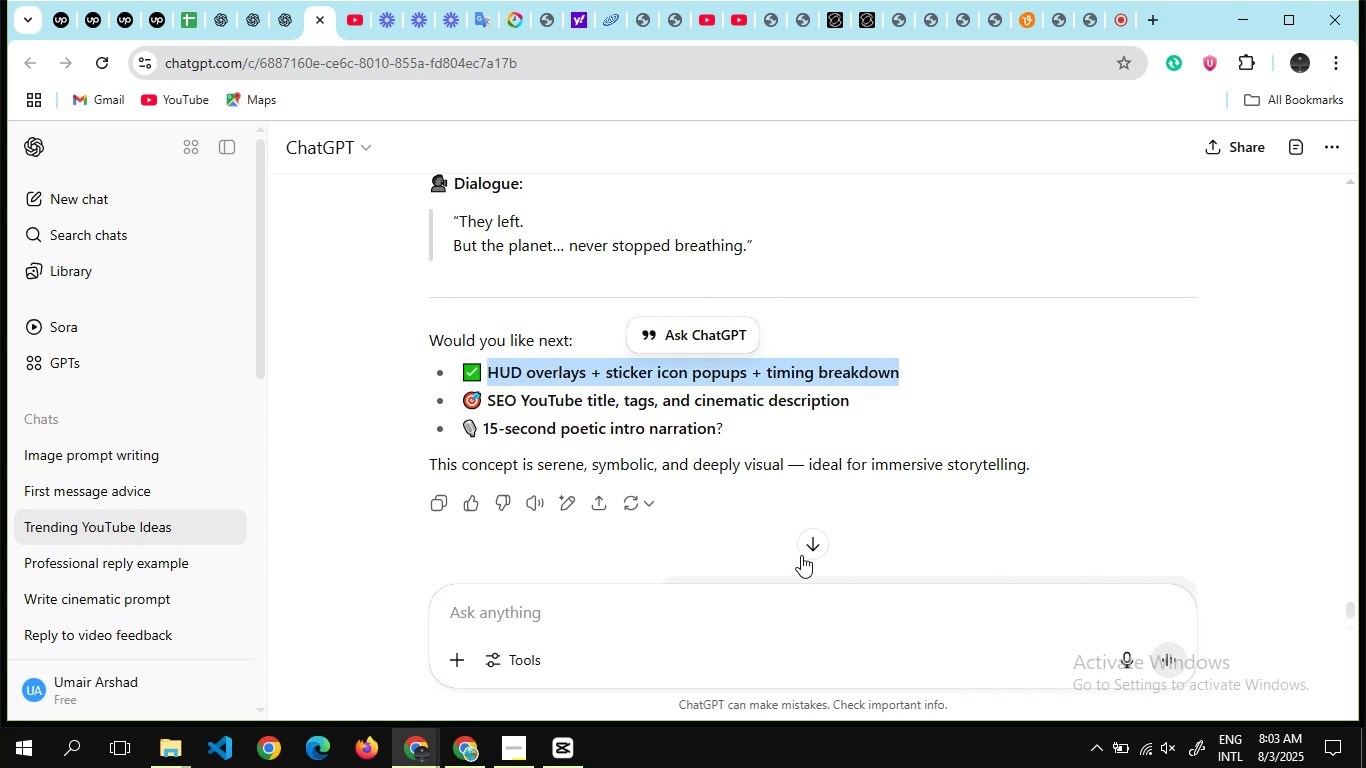 
left_click([808, 542])
 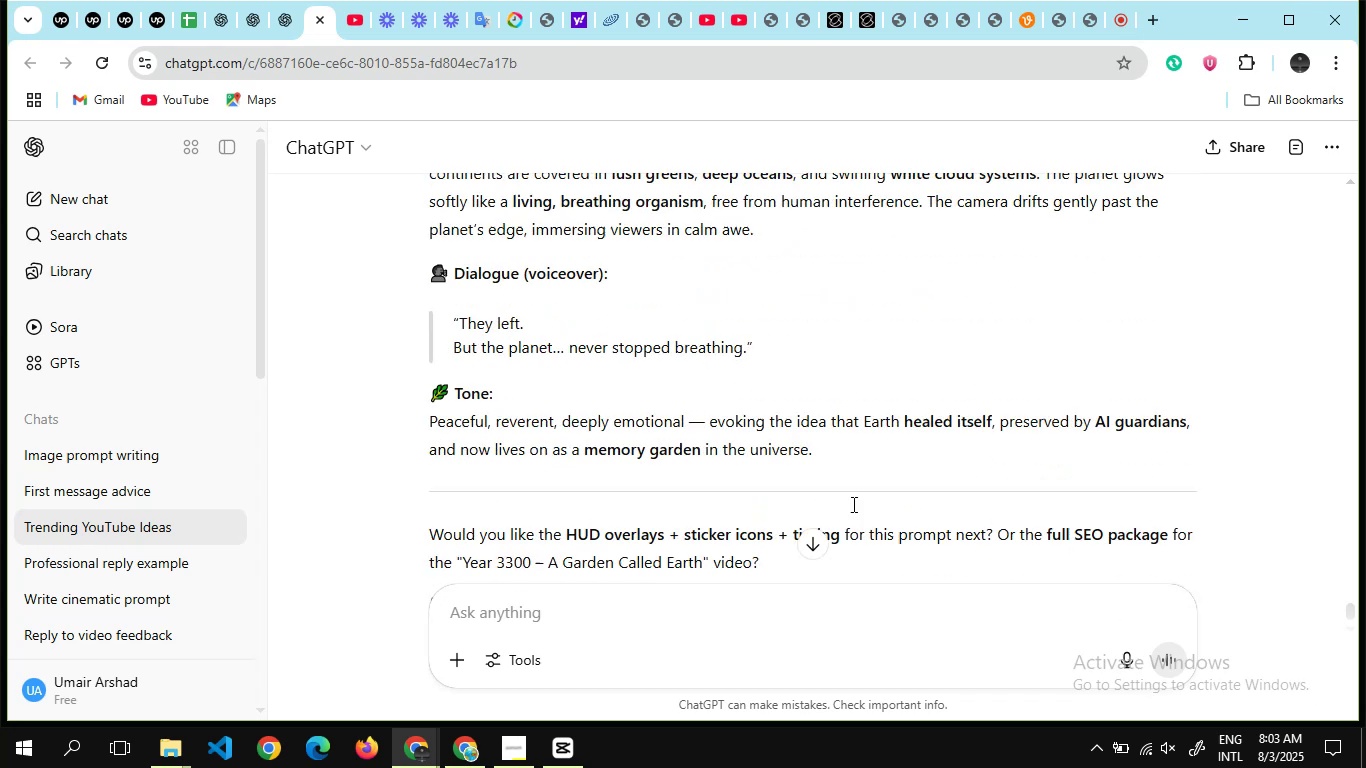 
scroll: coordinate [950, 428], scroll_direction: up, amount: 4.0
 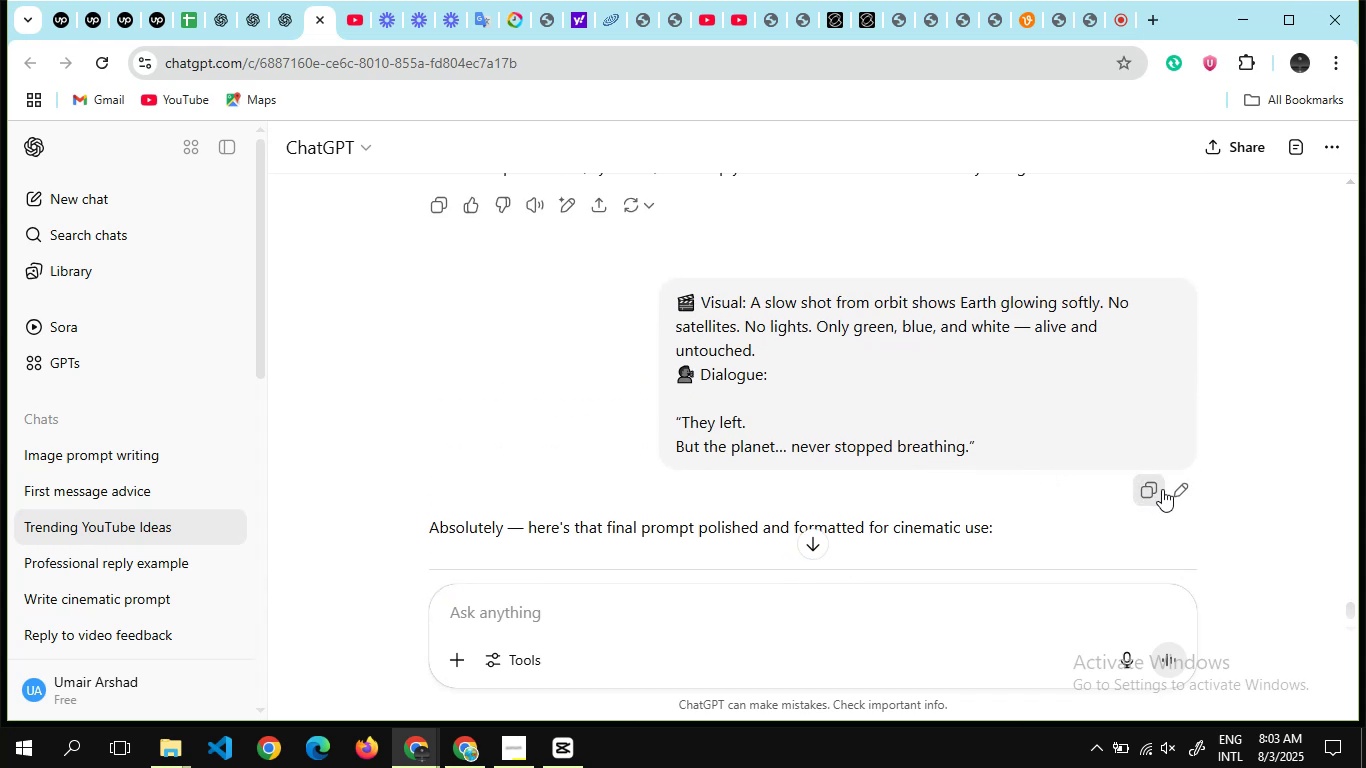 
left_click([1175, 491])
 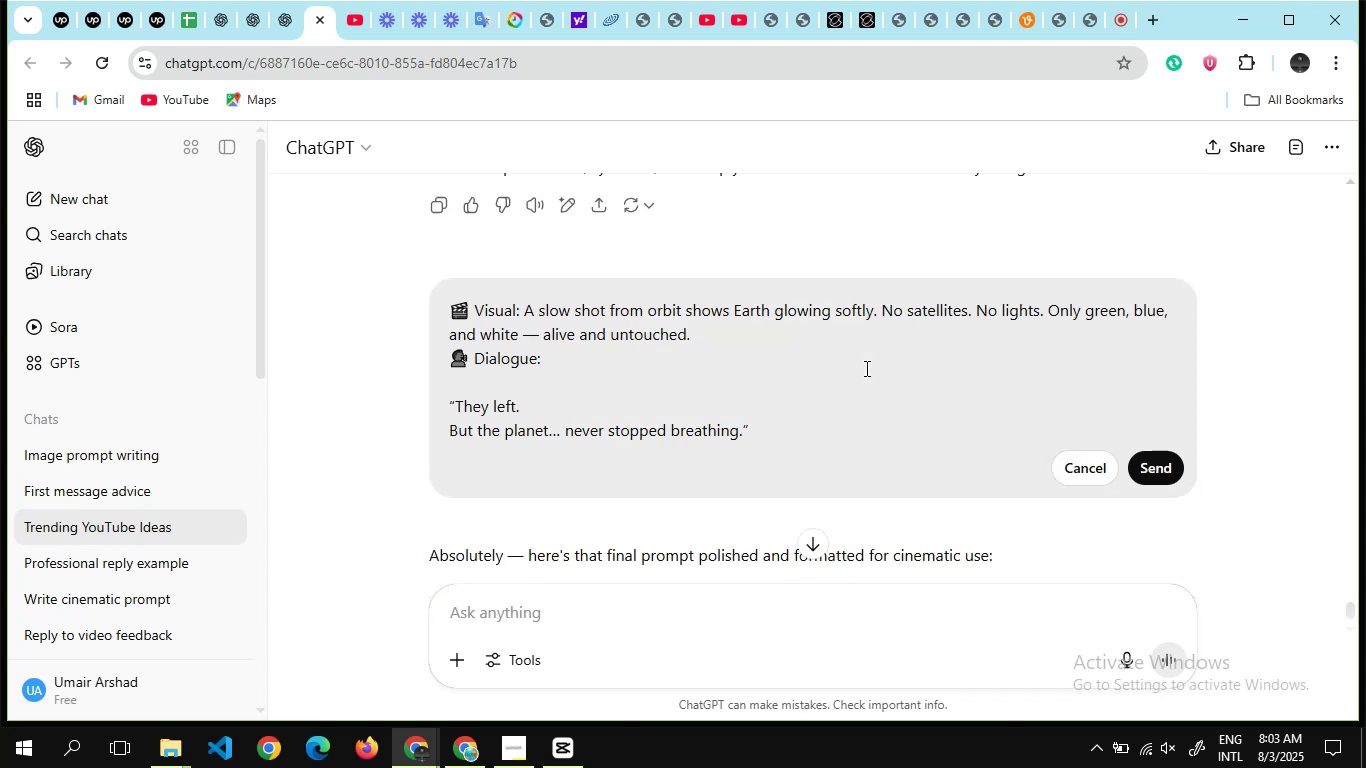 
key(Control+ControlLeft)
 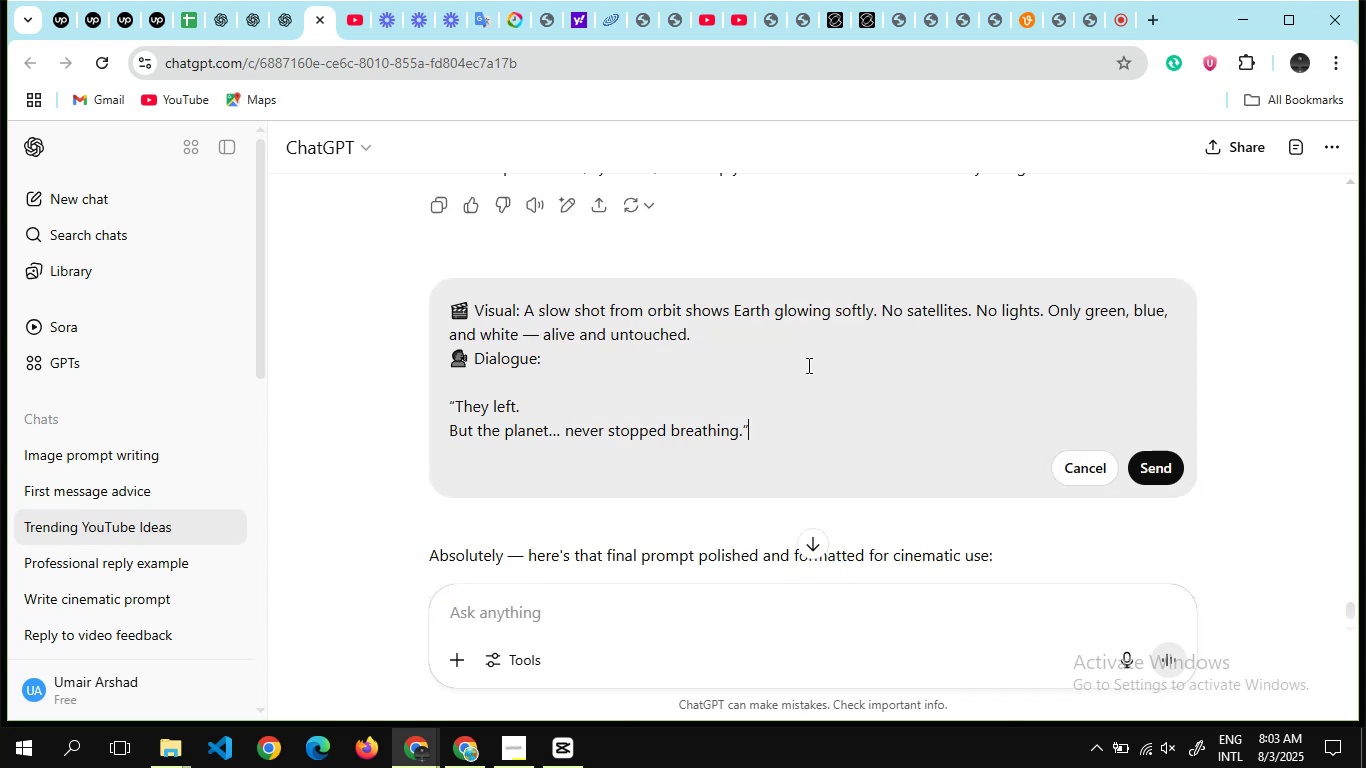 
key(A)
 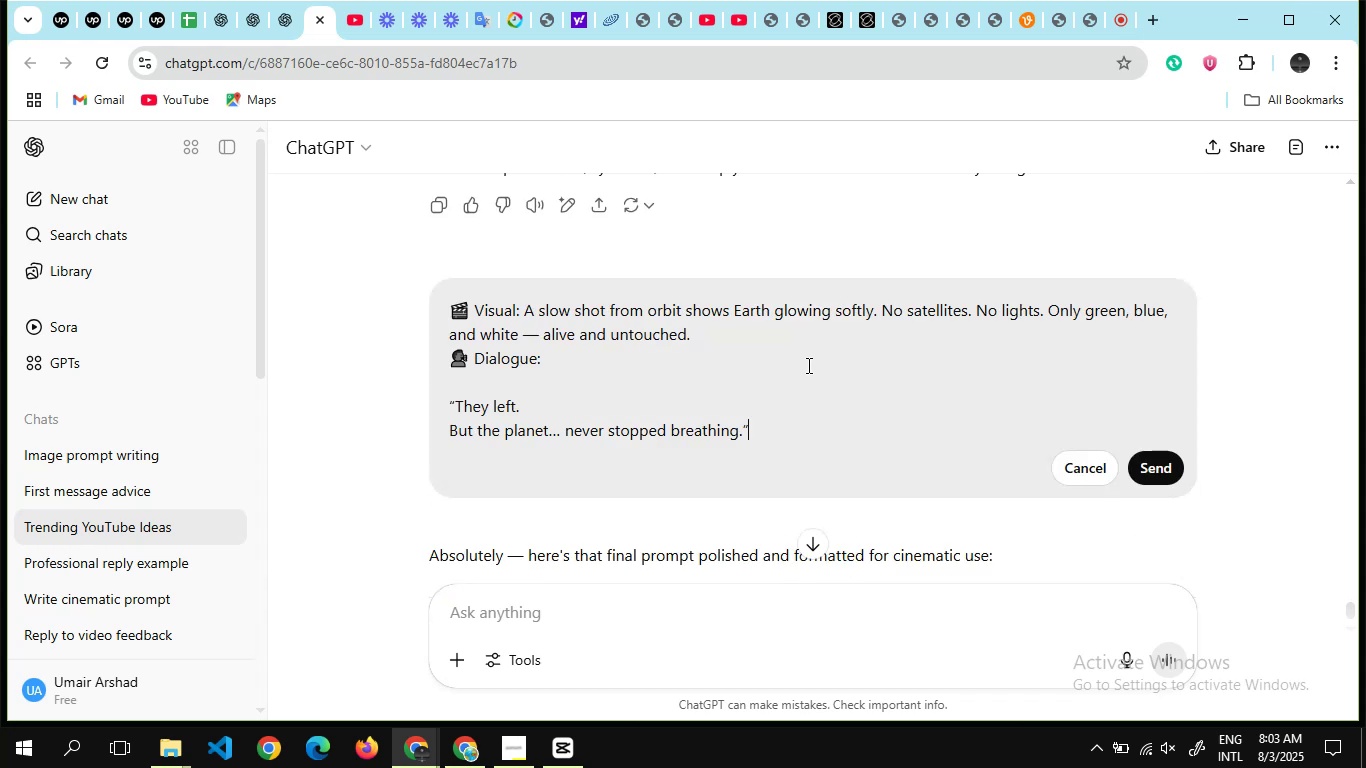 
key(Control+ControlLeft)
 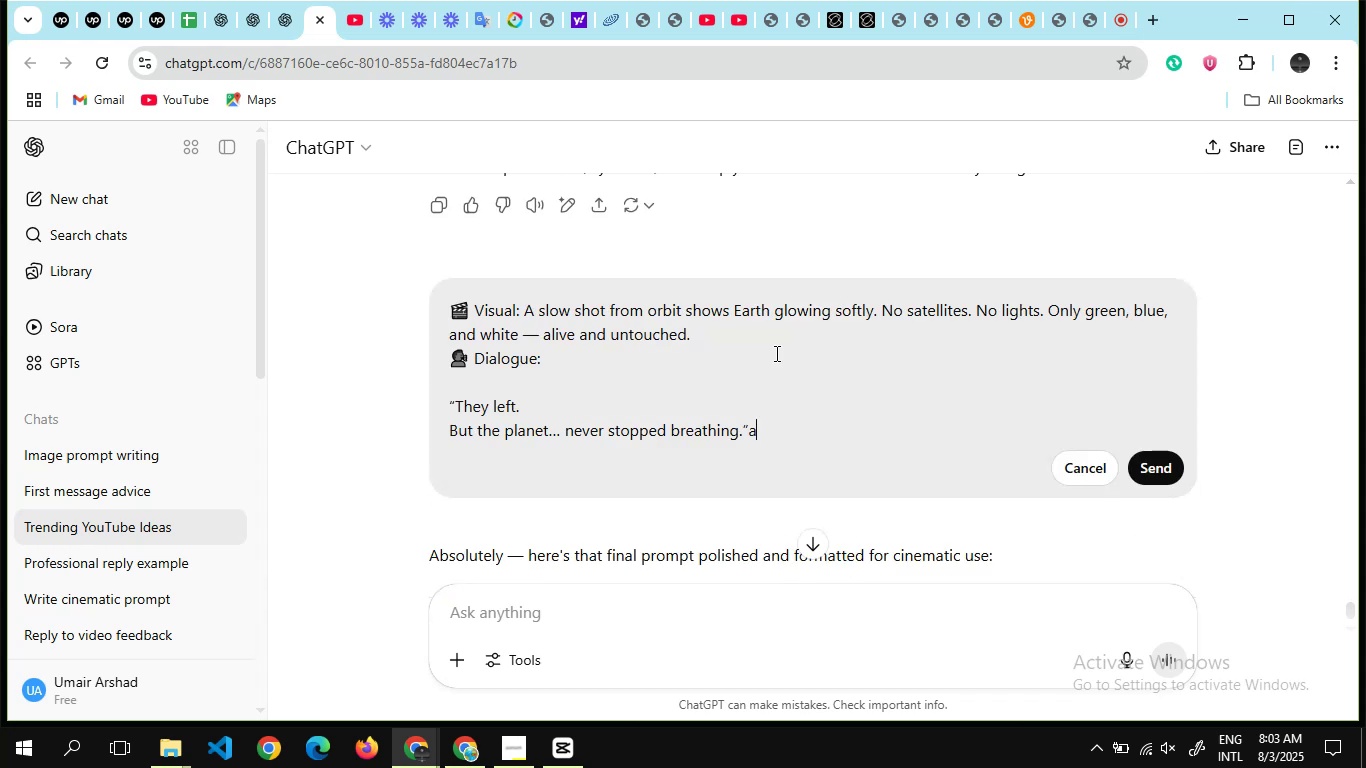 
key(Control+A)
 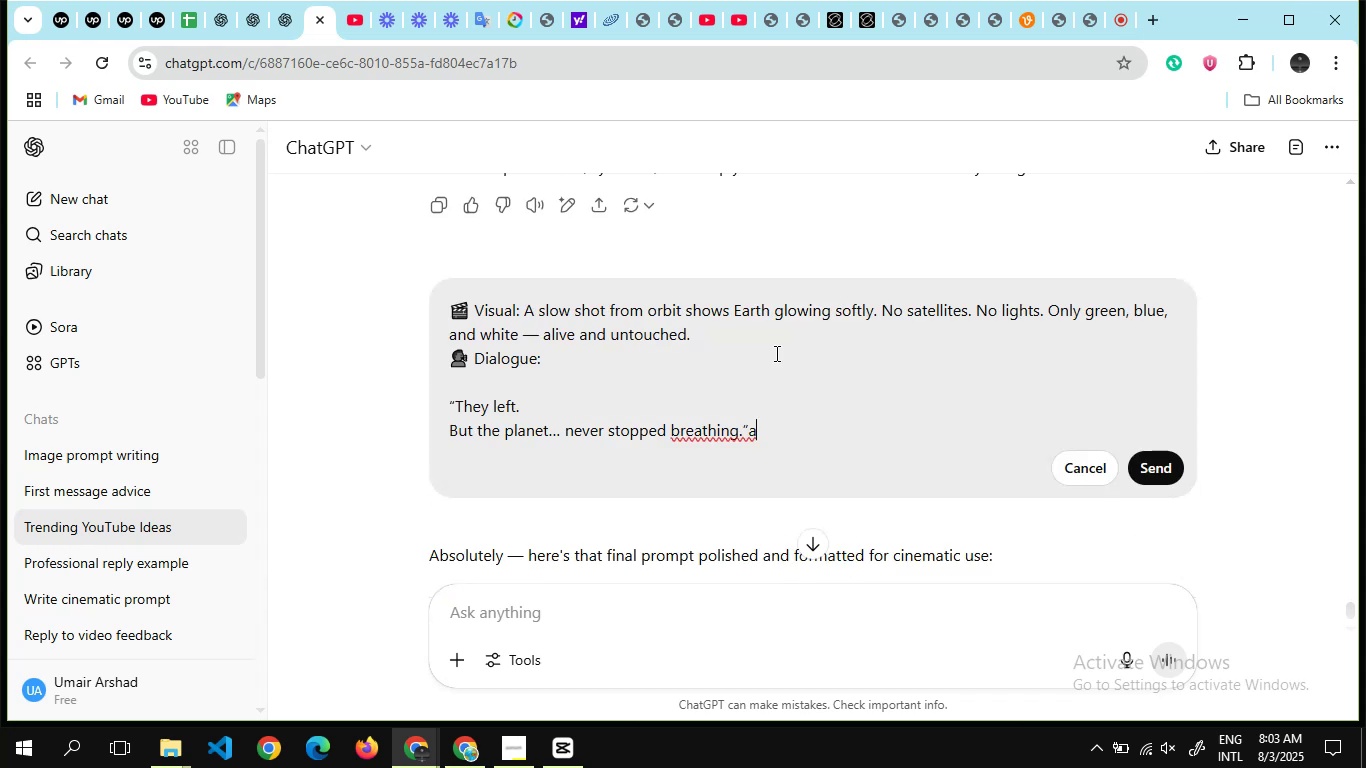 
left_click([775, 353])
 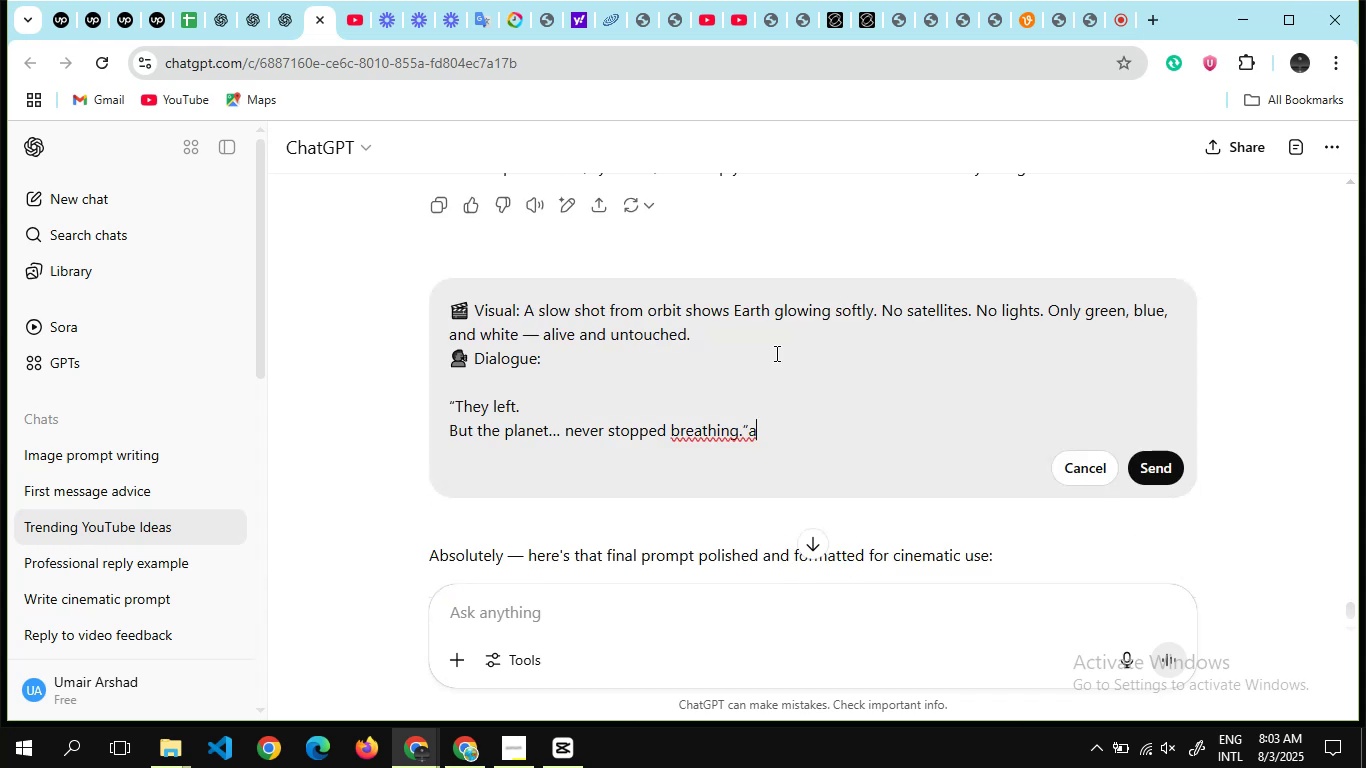 
key(Control+A)
 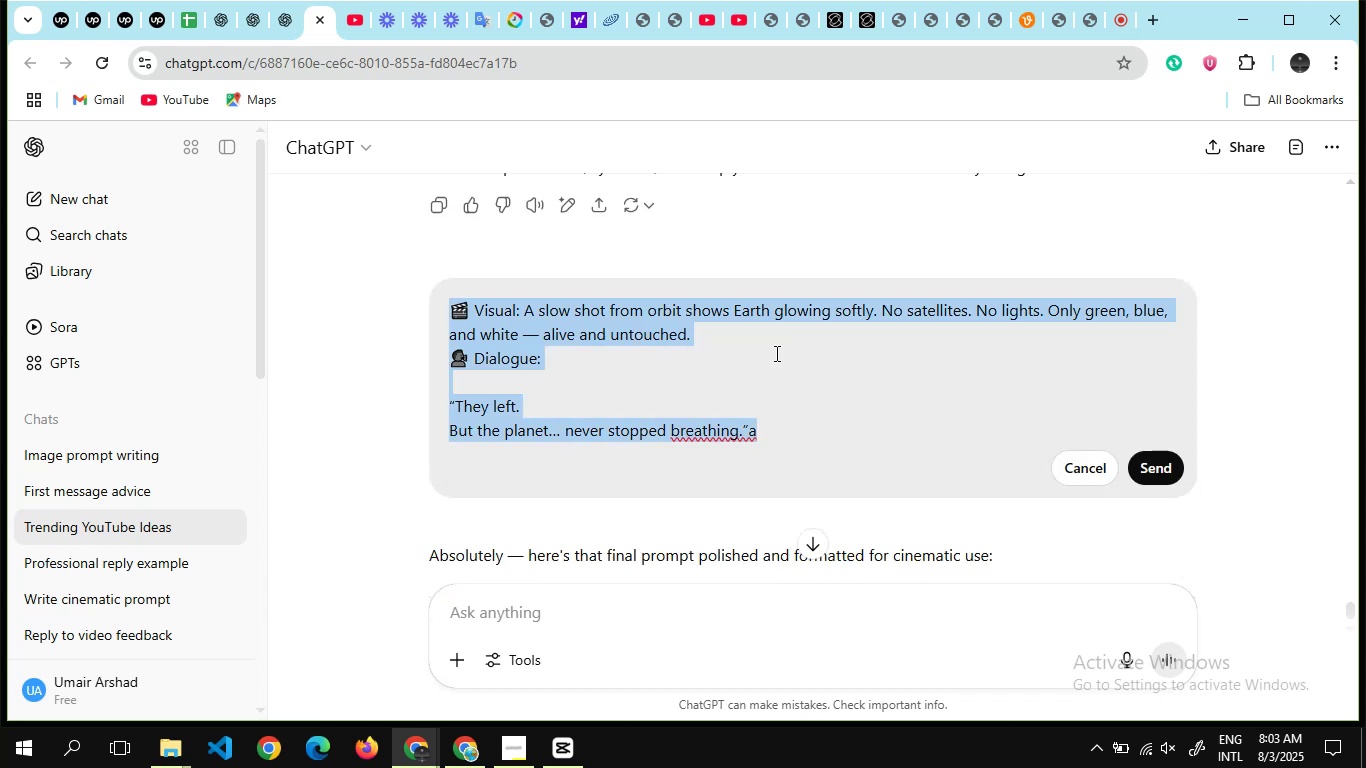 
key(Control+V)
 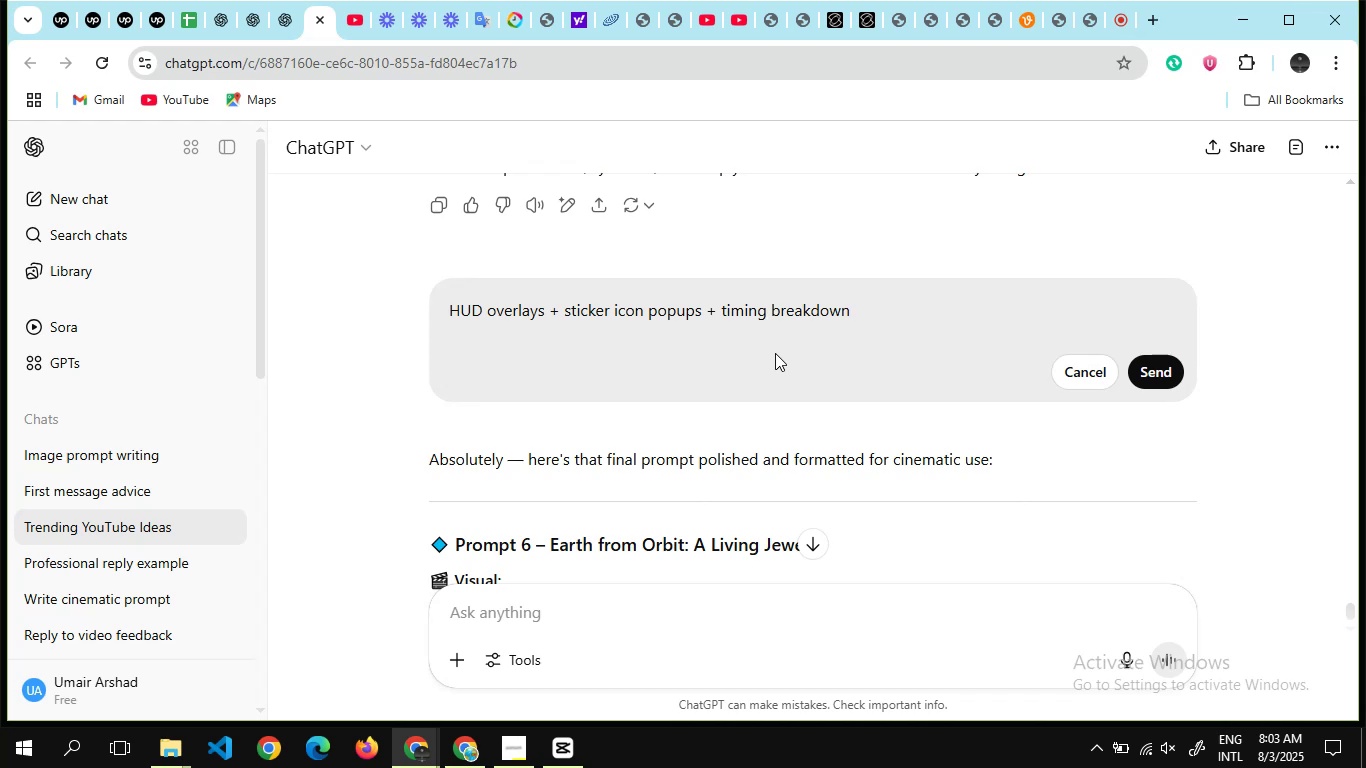 
hold_key(key=Enter, duration=0.44)
 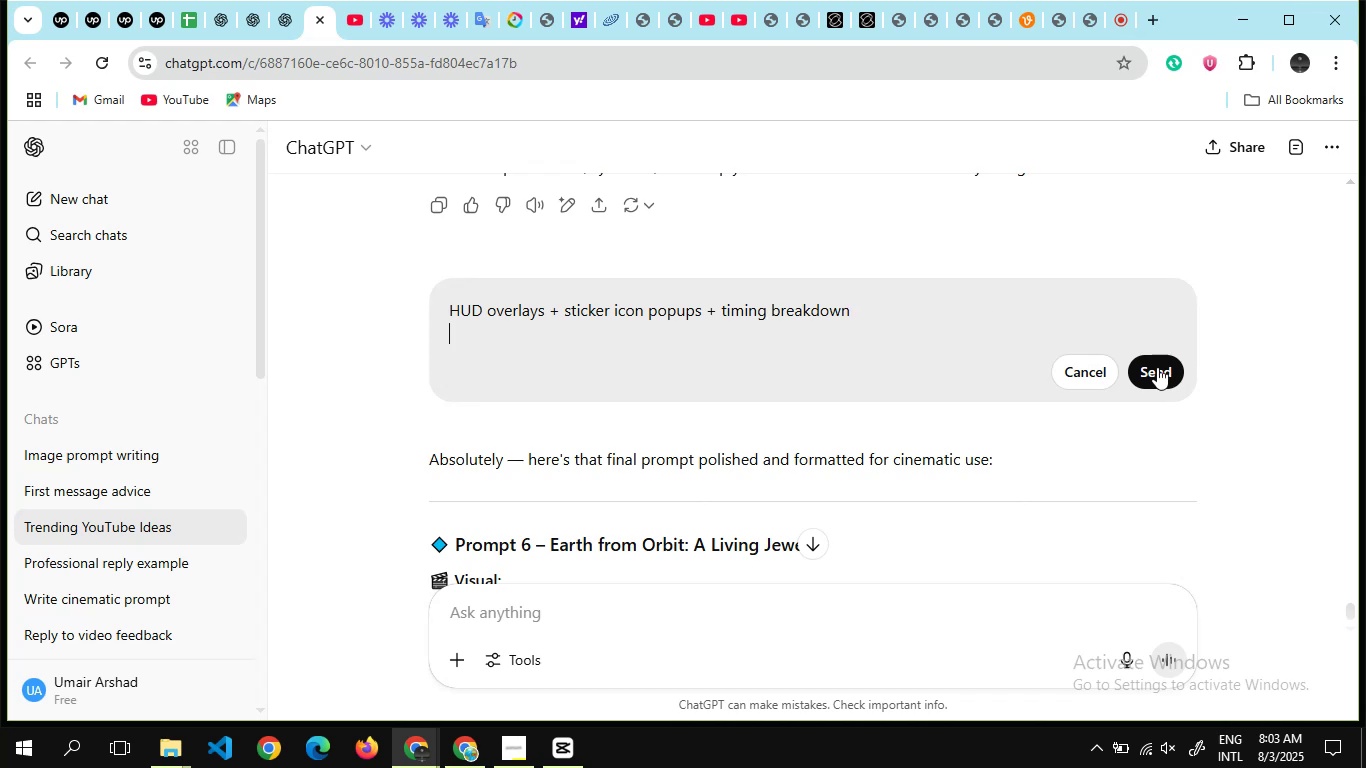 
left_click([1155, 374])
 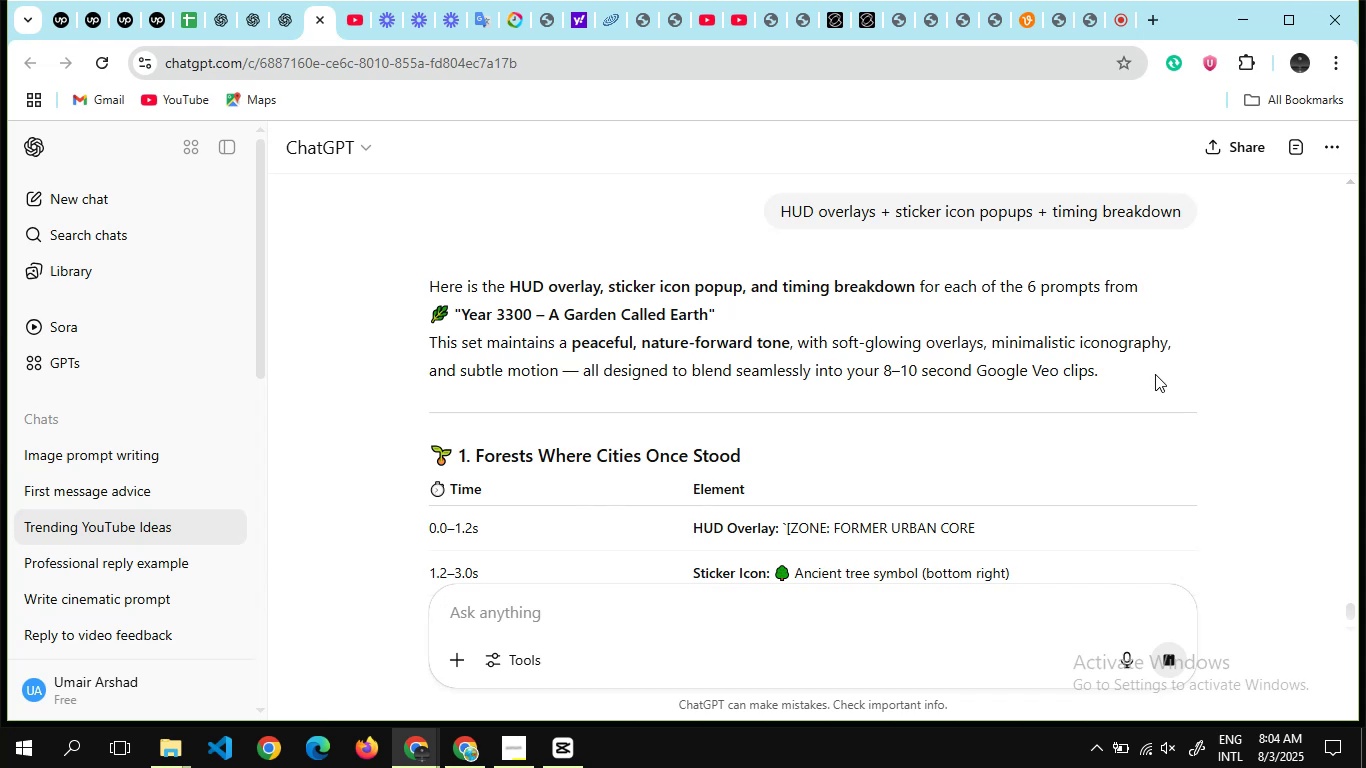 
wait(34.33)
 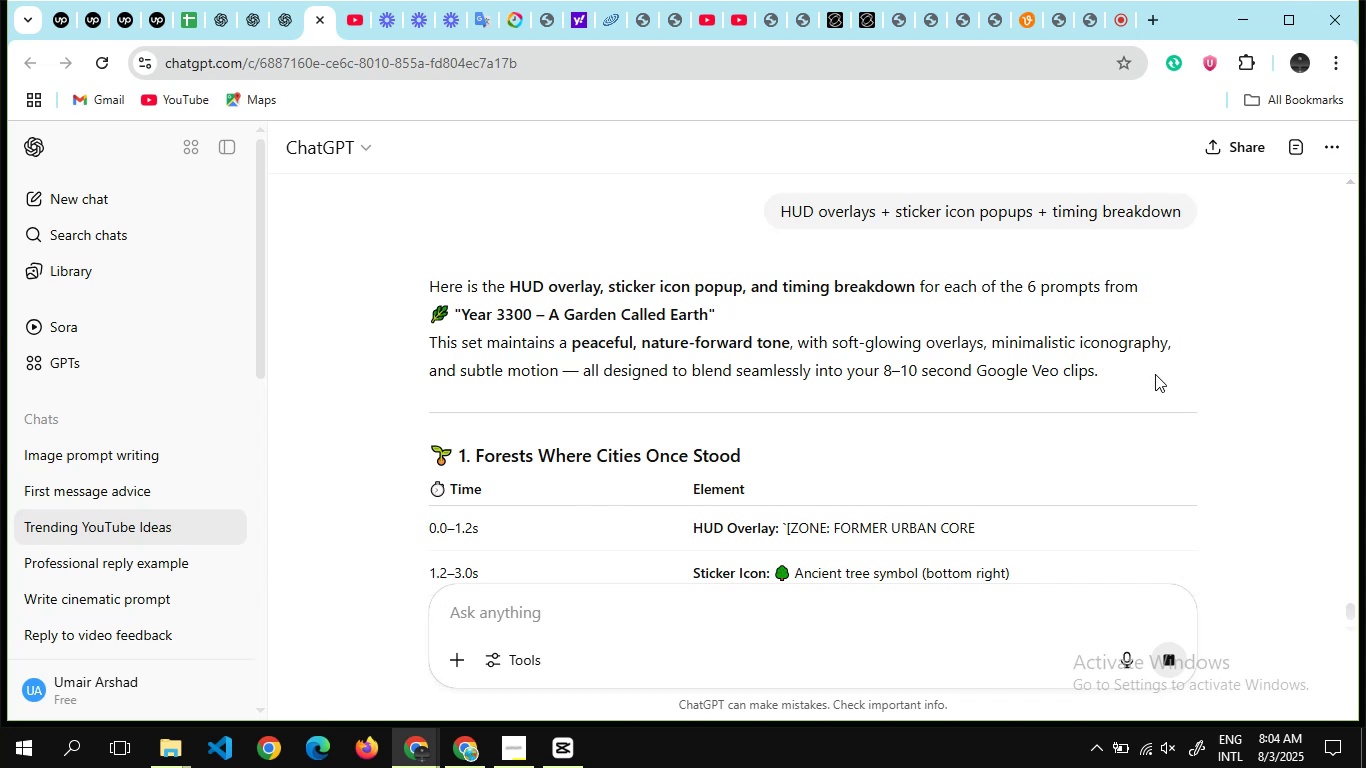 
scroll: coordinate [1096, 490], scroll_direction: down, amount: 1.0
 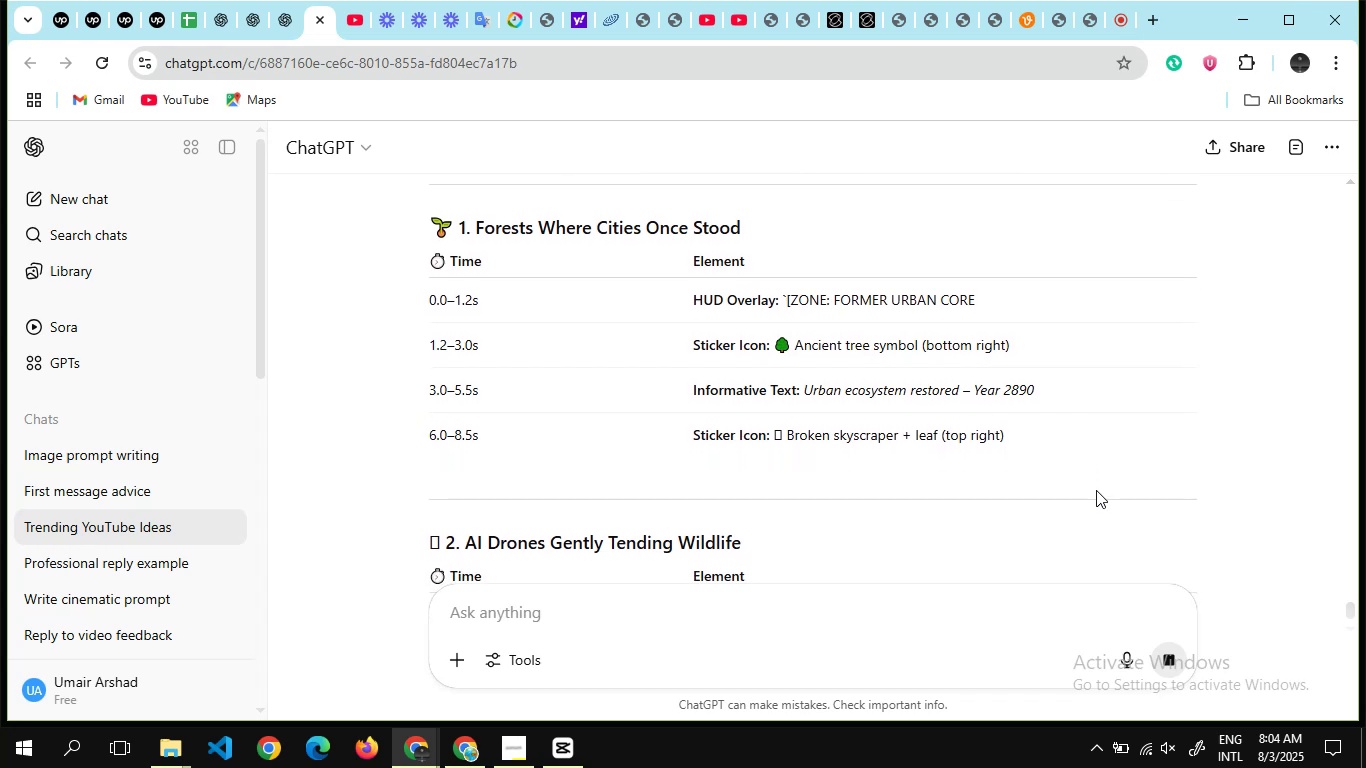 
scroll: coordinate [1096, 490], scroll_direction: none, amount: 0.0
 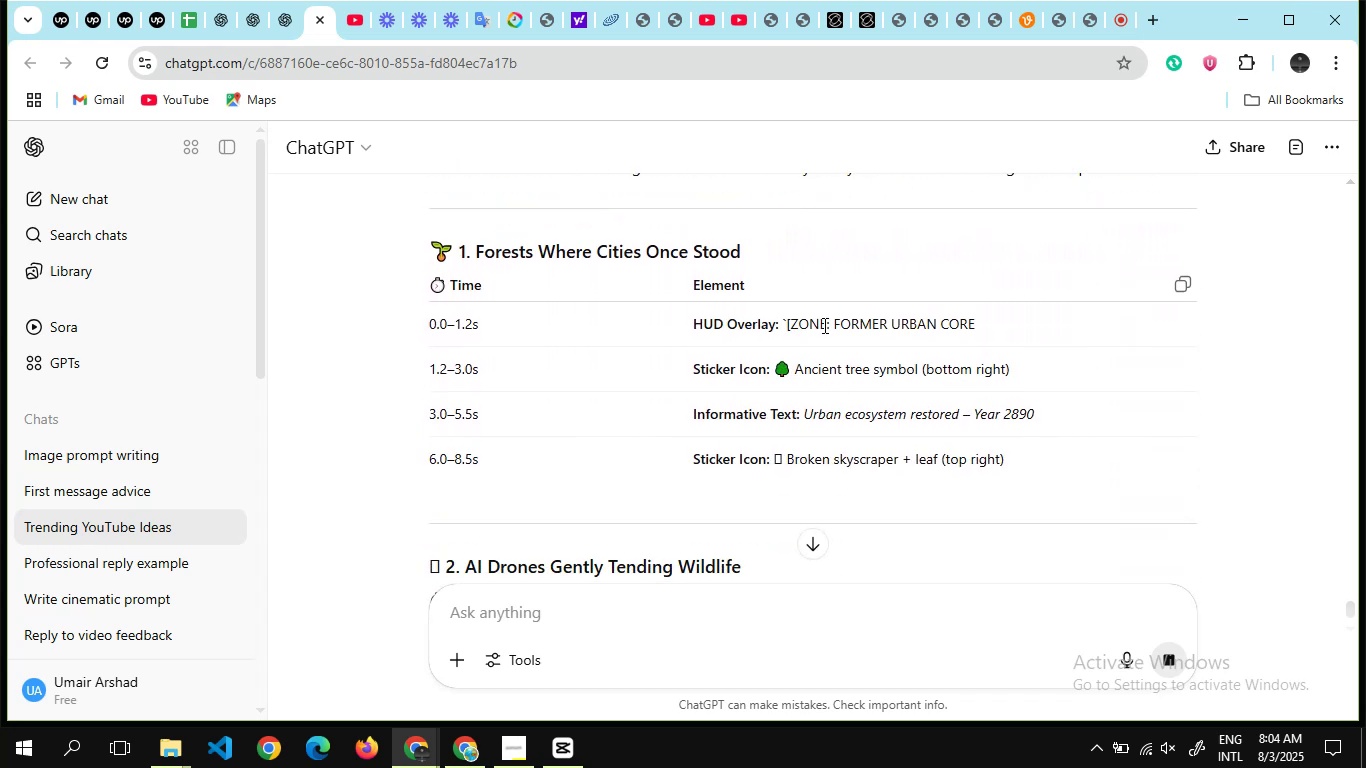 
left_click_drag(start_coordinate=[790, 322], to_coordinate=[973, 313])
 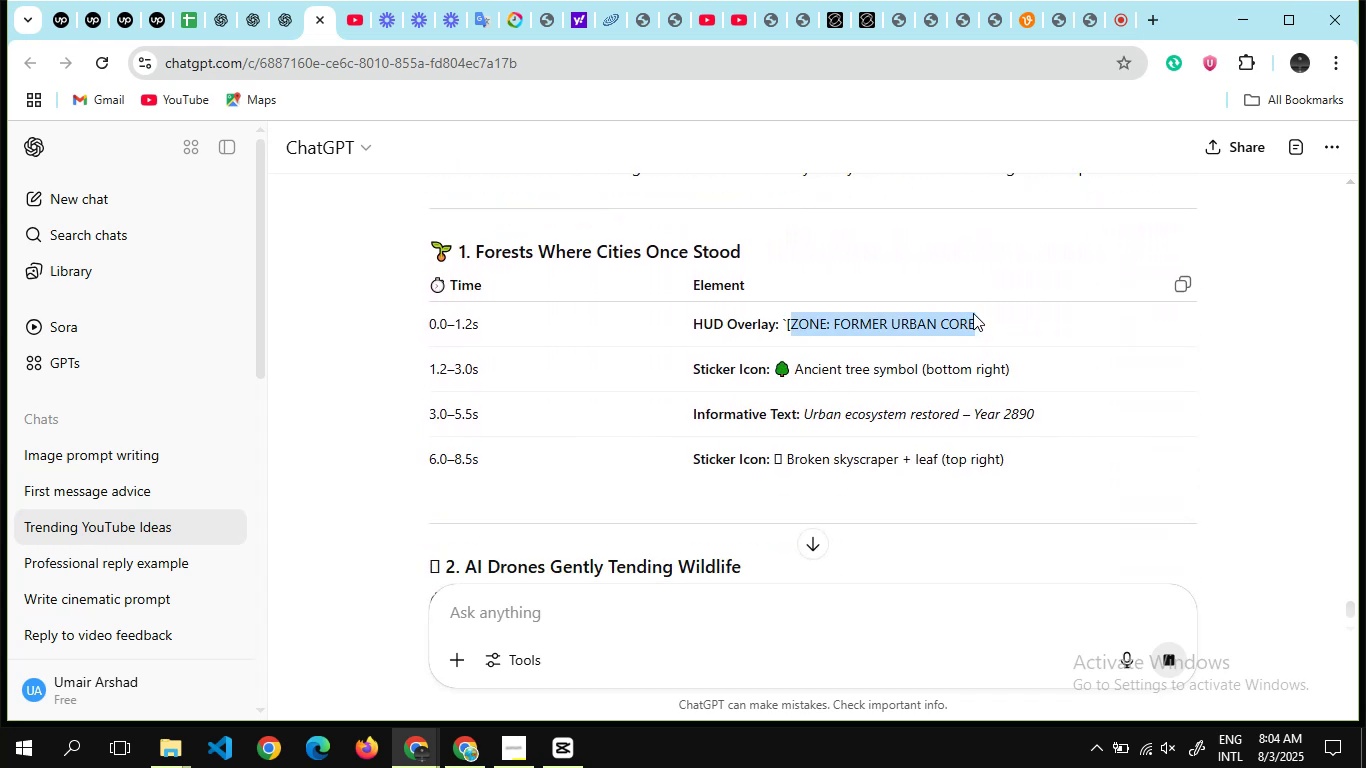 
hold_key(key=ControlLeft, duration=0.68)
 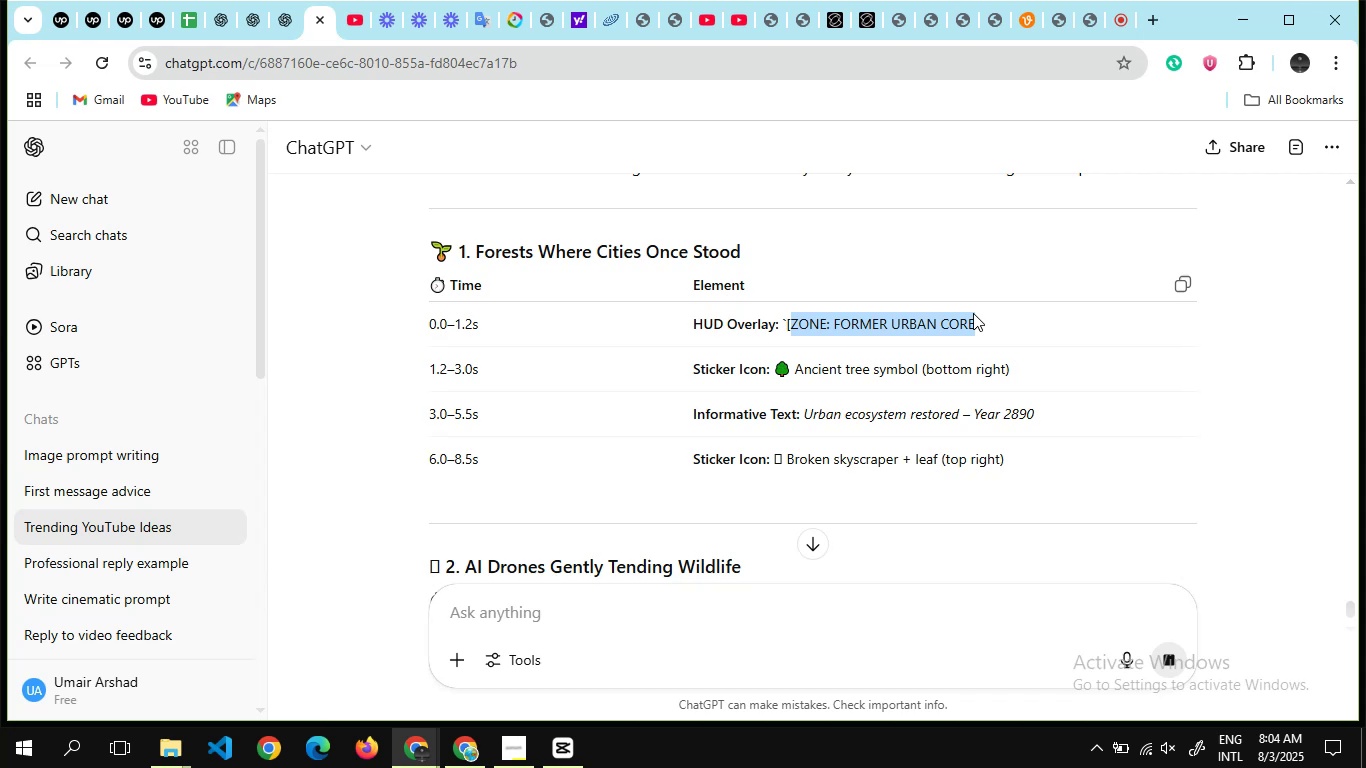 
hold_key(key=C, duration=0.34)
 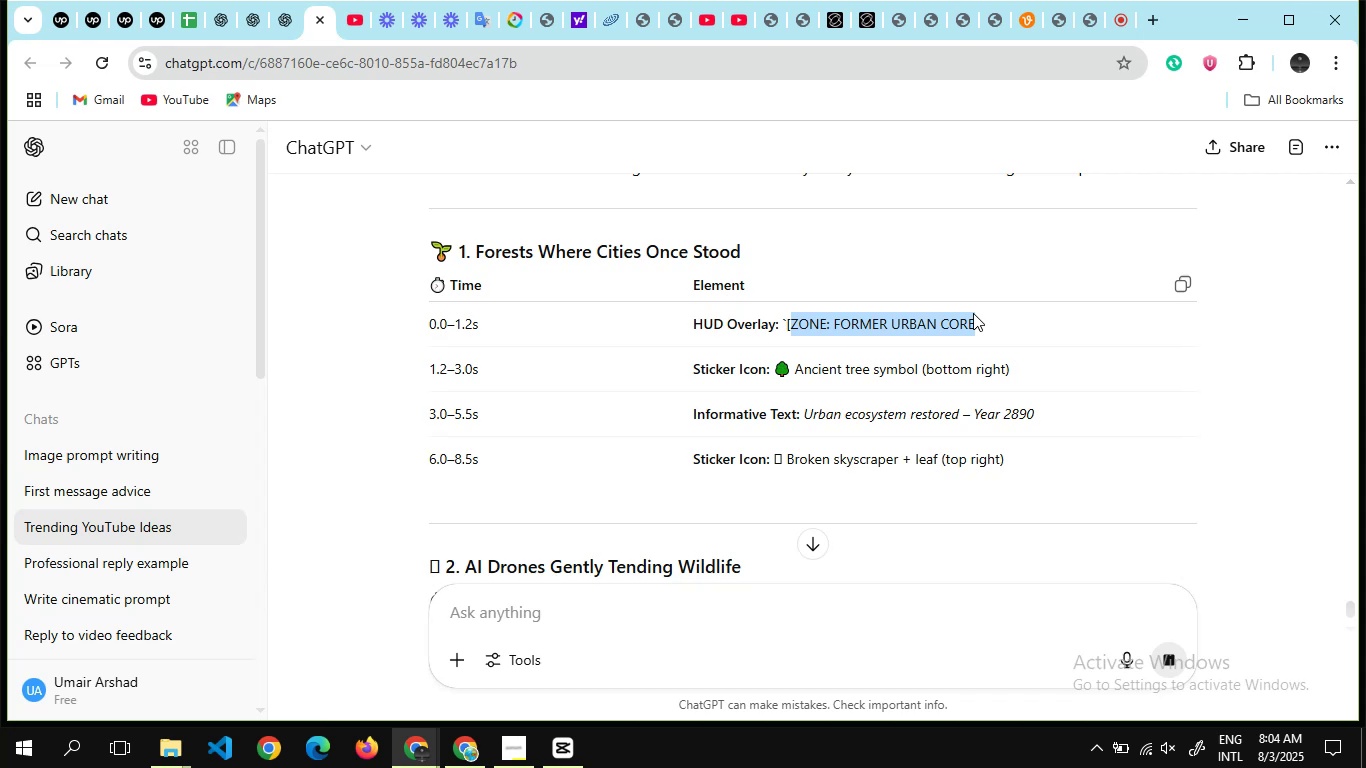 
key(Alt+Tab)
 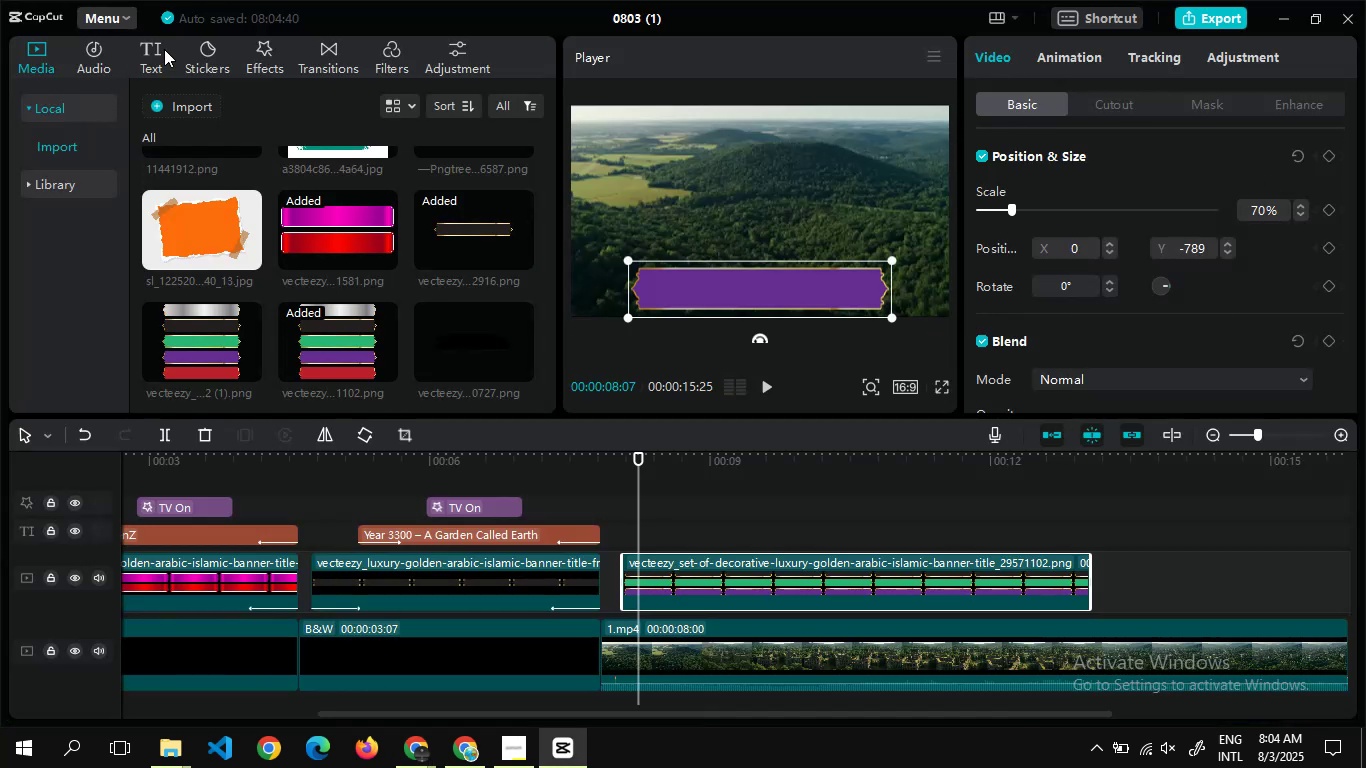 
wait(7.71)
 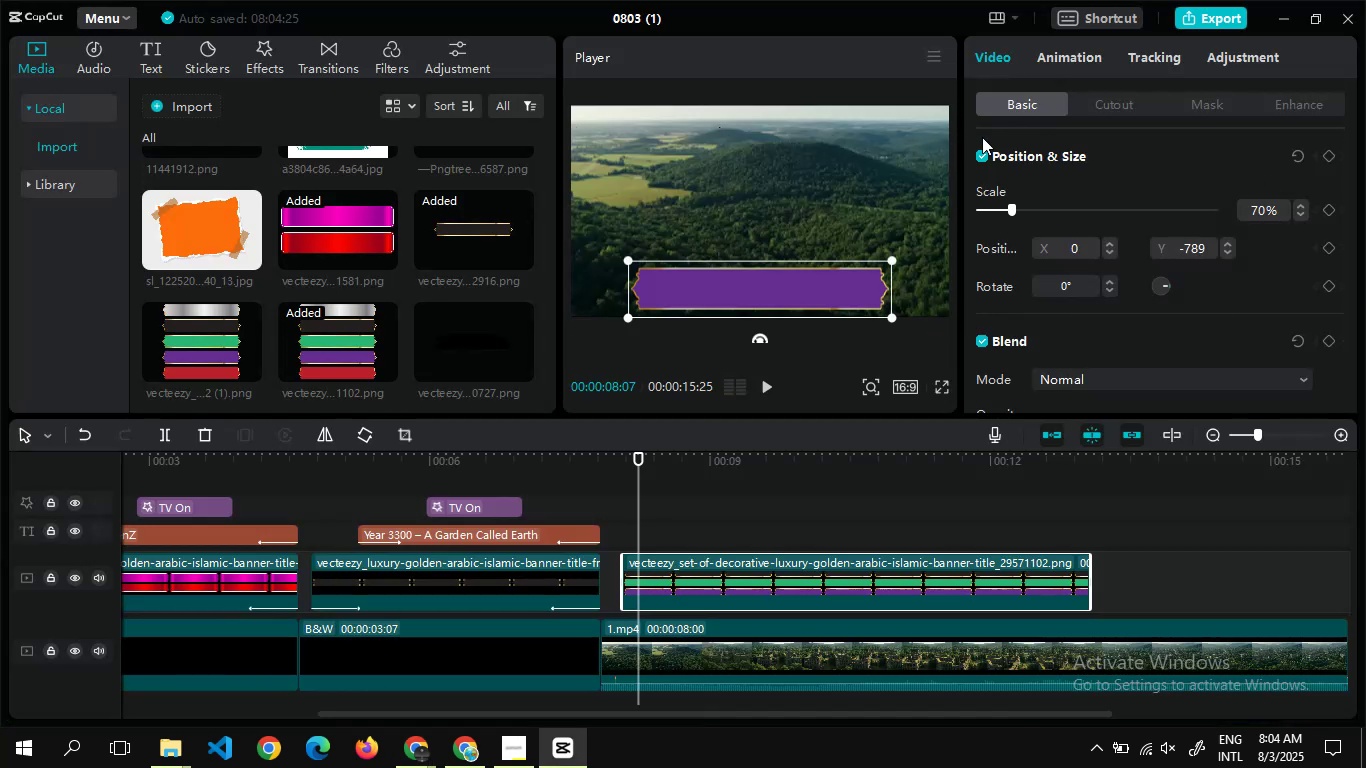 
left_click([1075, 49])
 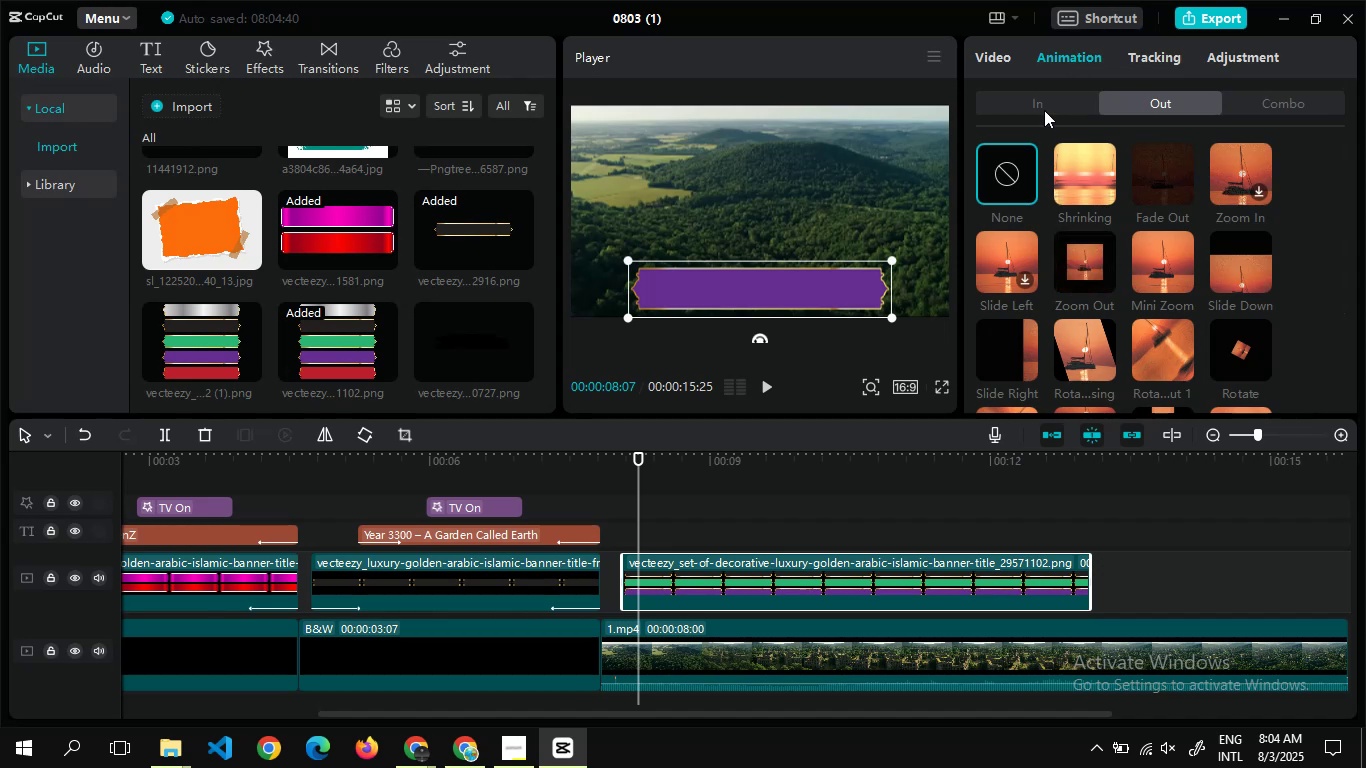 
left_click([1044, 106])
 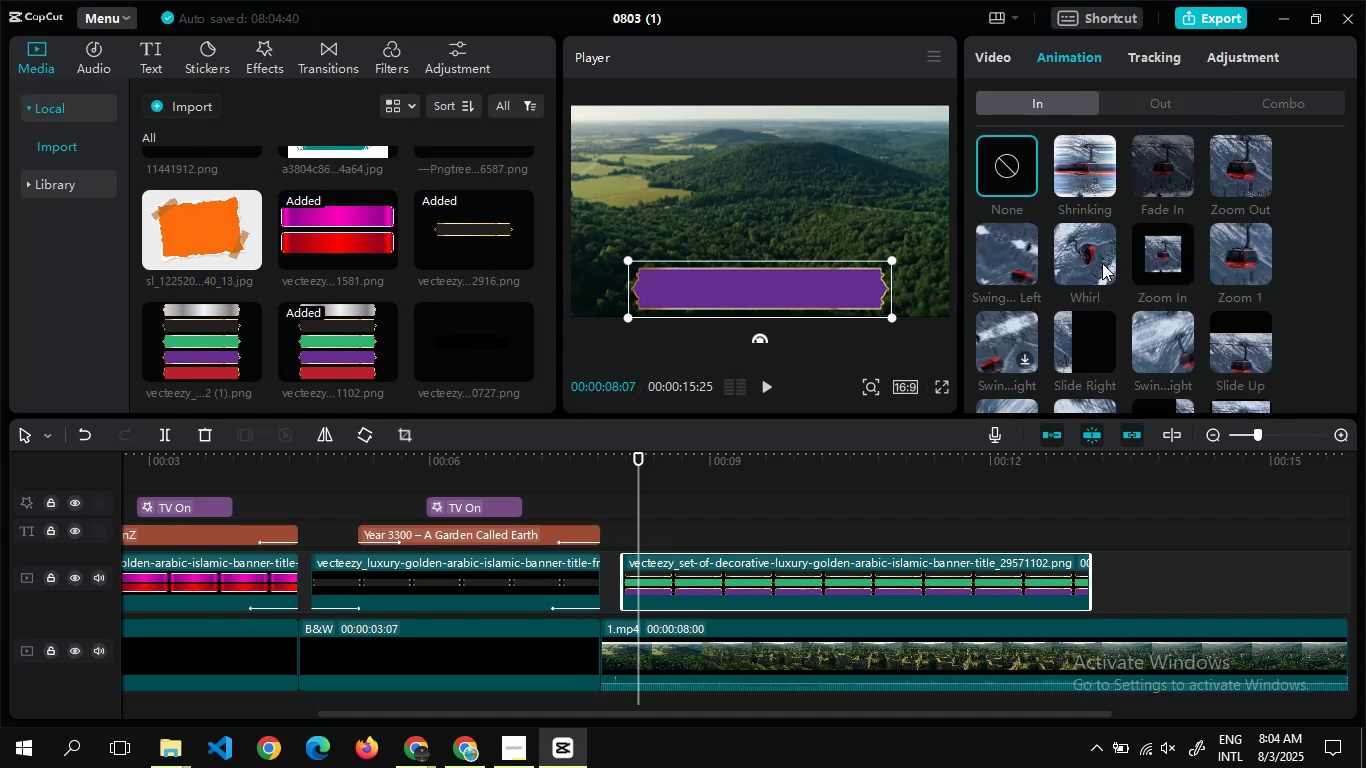 
wait(8.36)
 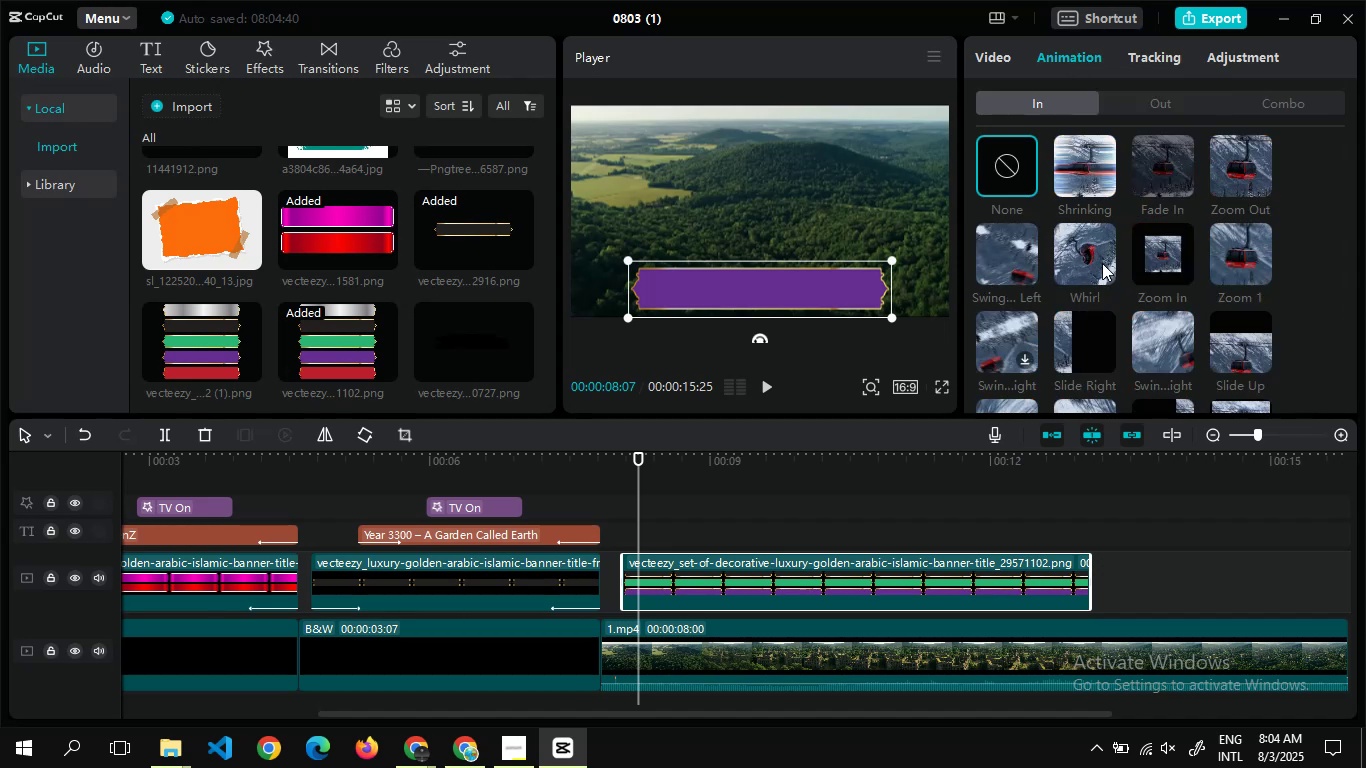 
left_click([1153, 321])
 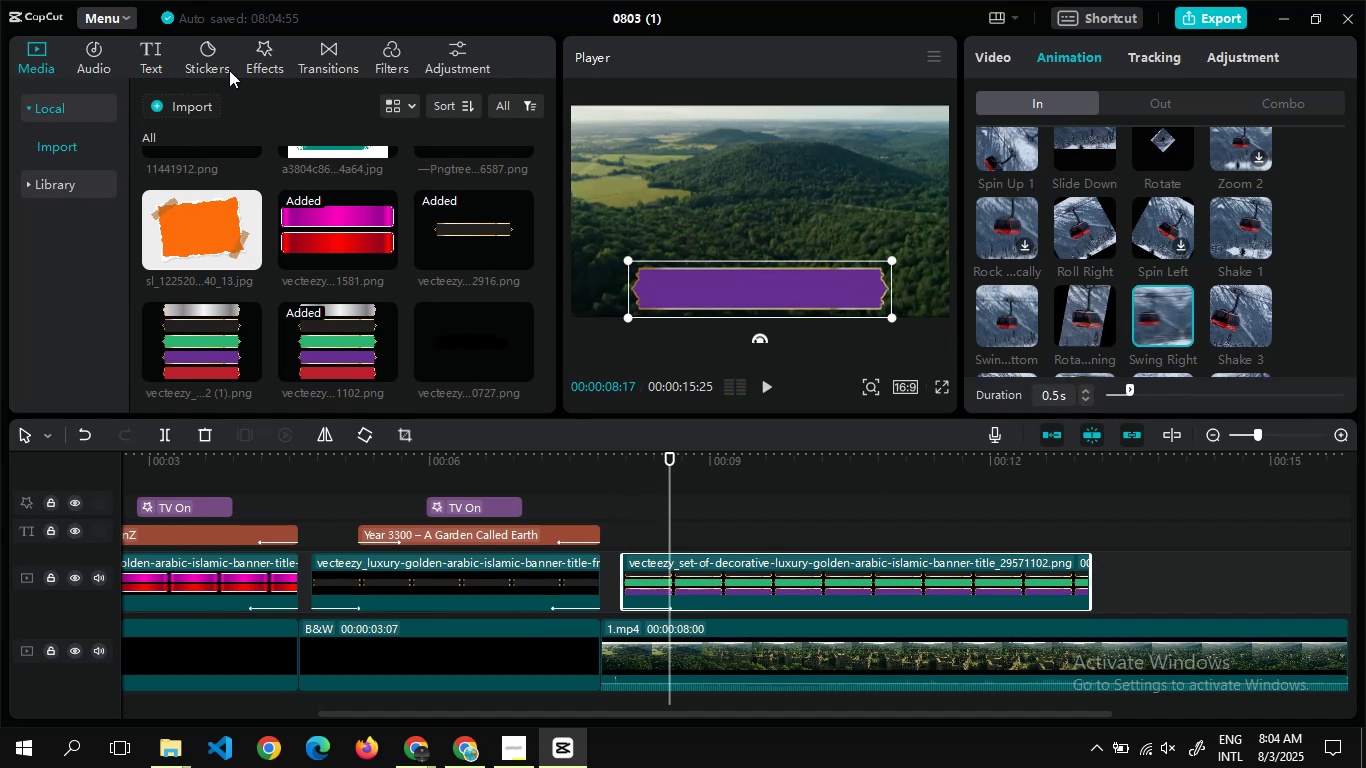 
left_click([153, 53])
 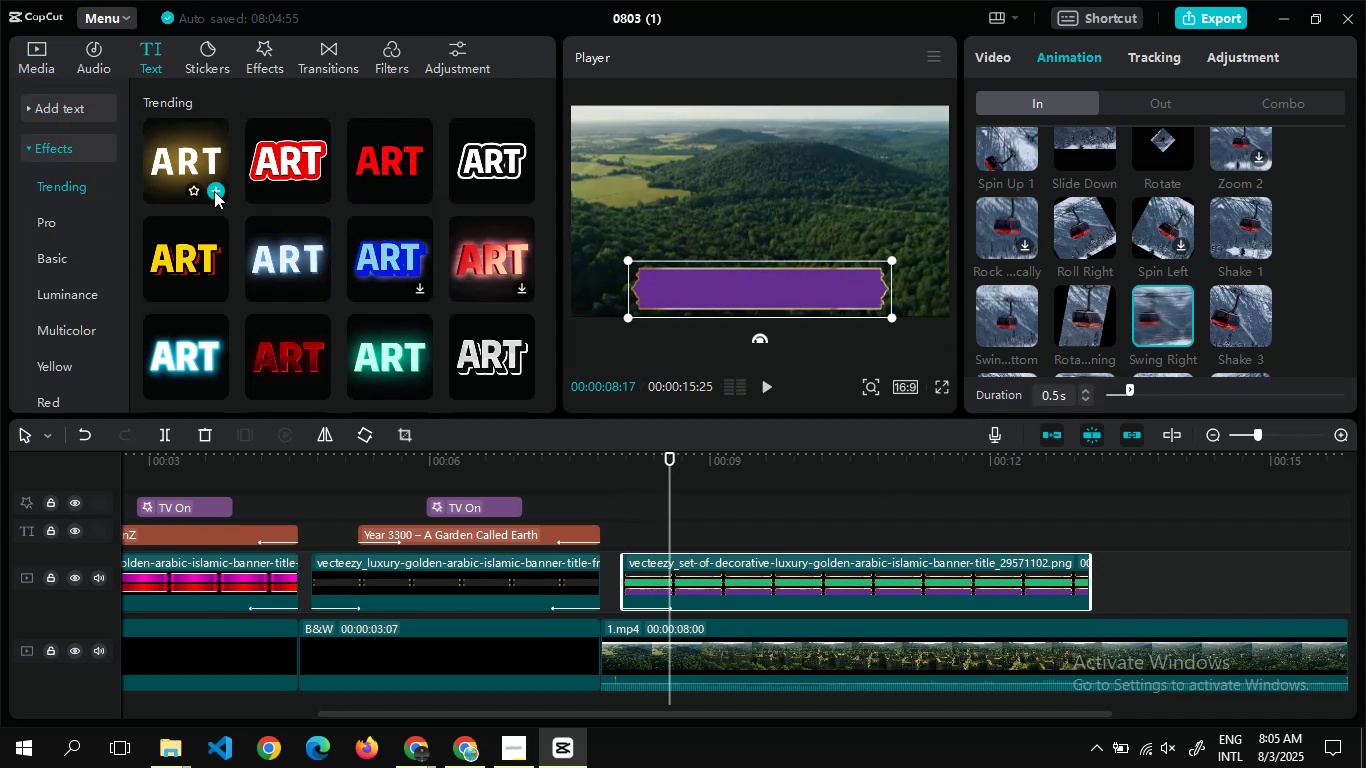 
left_click([214, 191])
 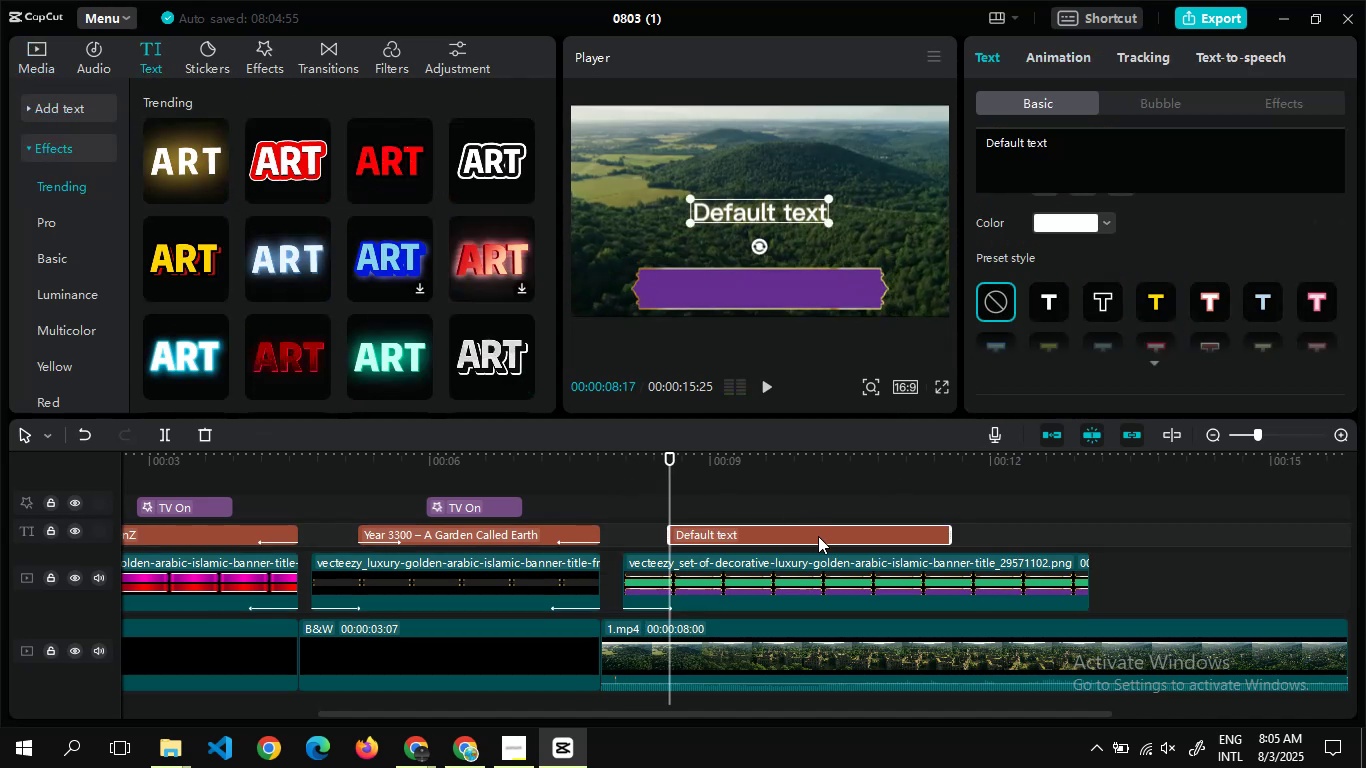 
left_click([844, 597])
 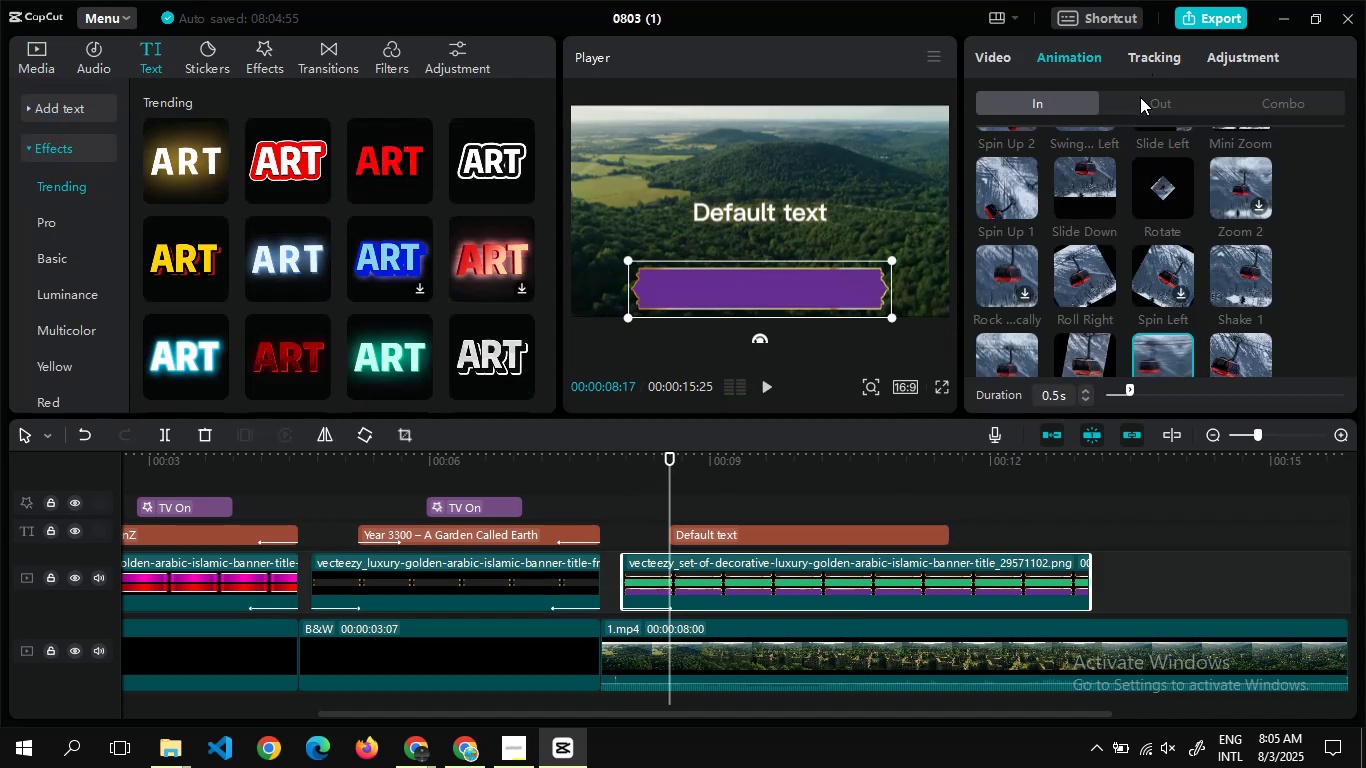 
left_click([1140, 98])
 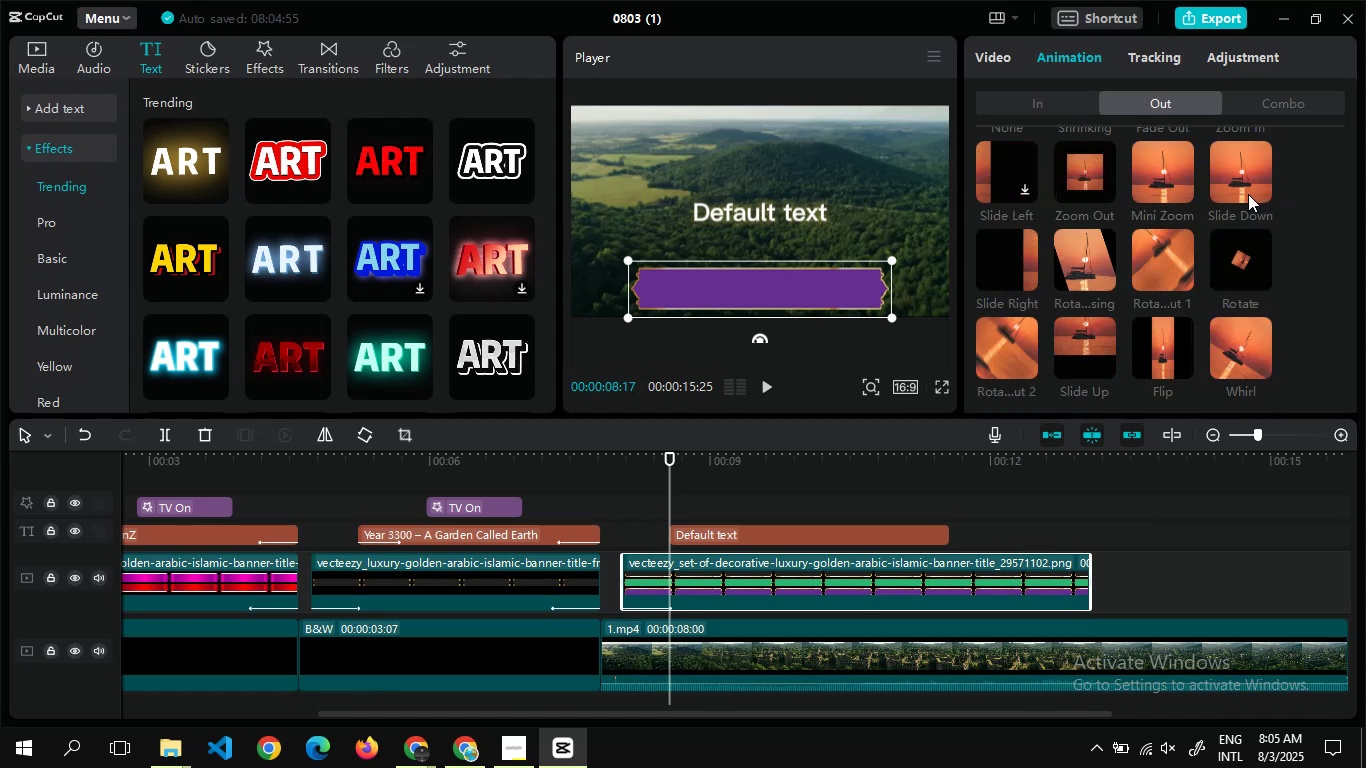 
left_click([1243, 237])
 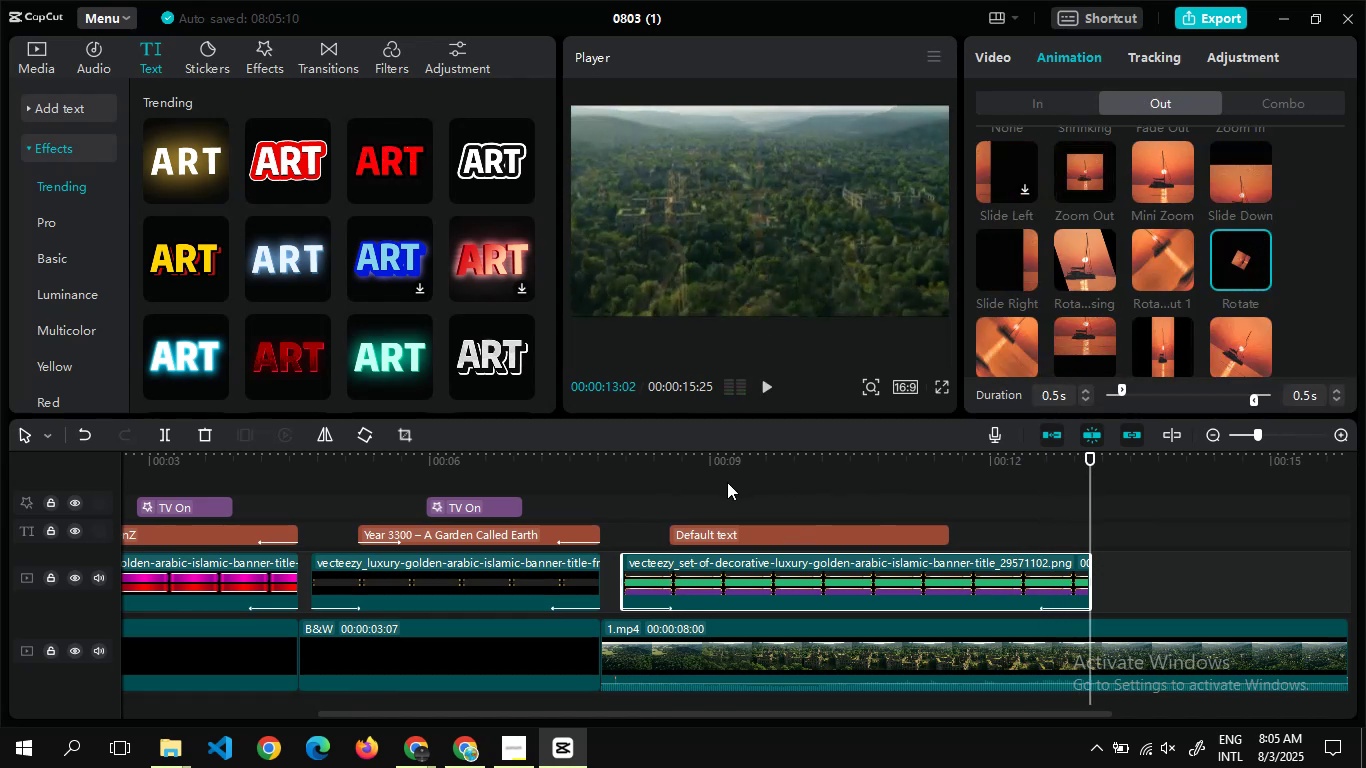 
double_click([714, 526])
 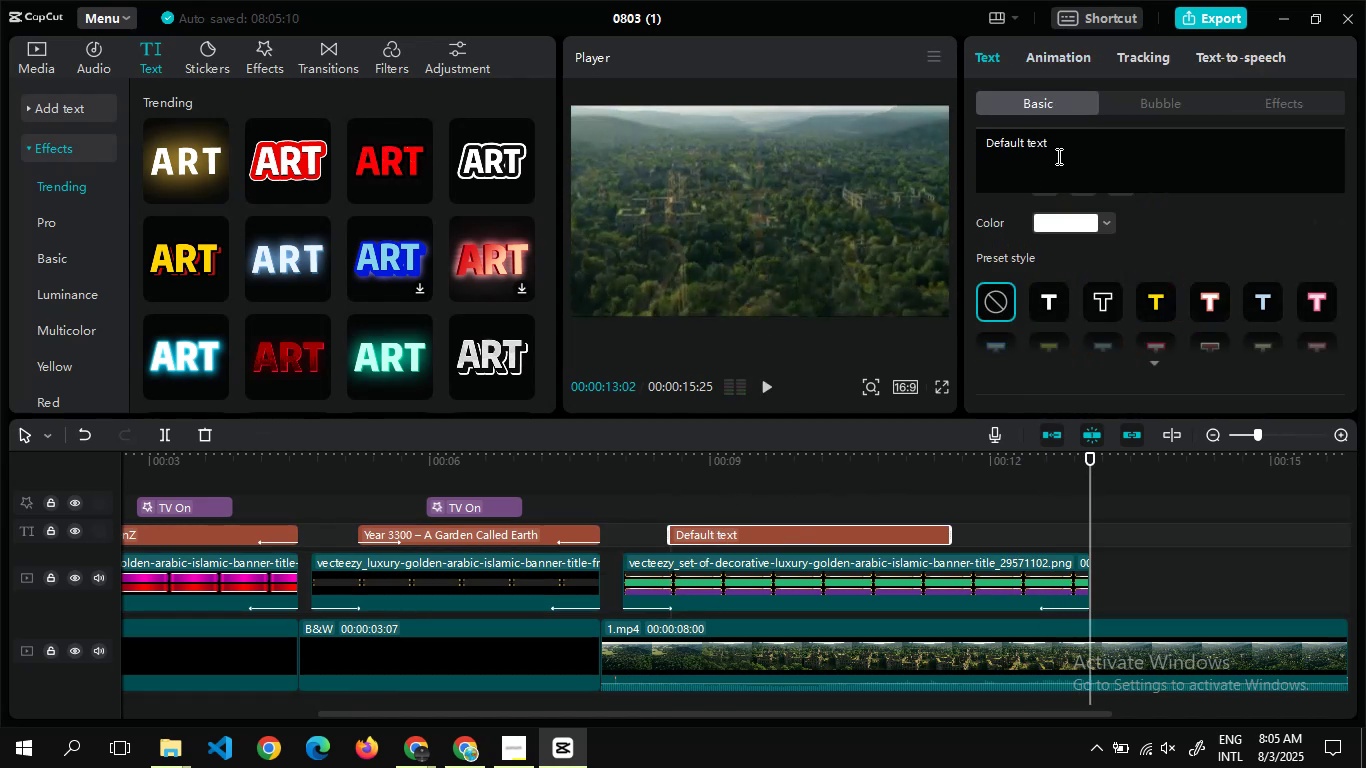 
left_click([1057, 148])
 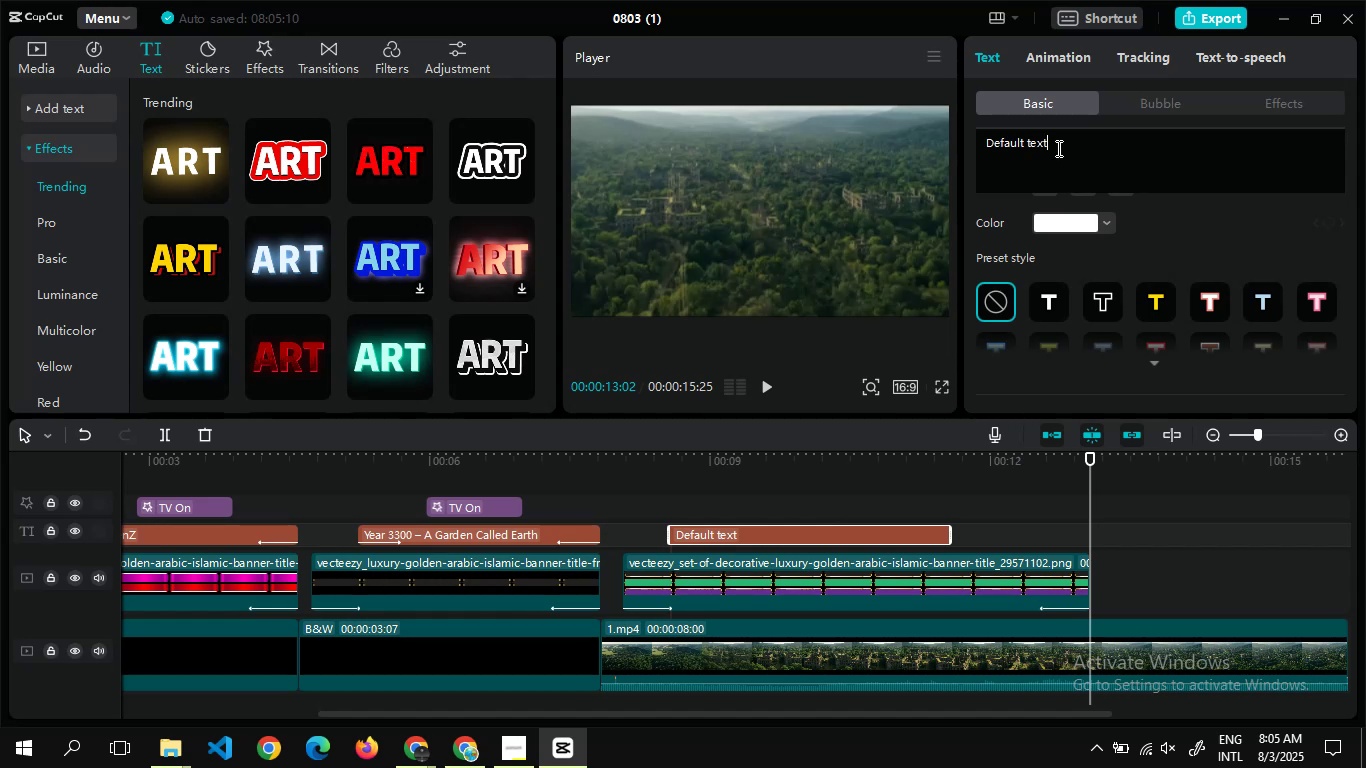 
key(Control+A)
 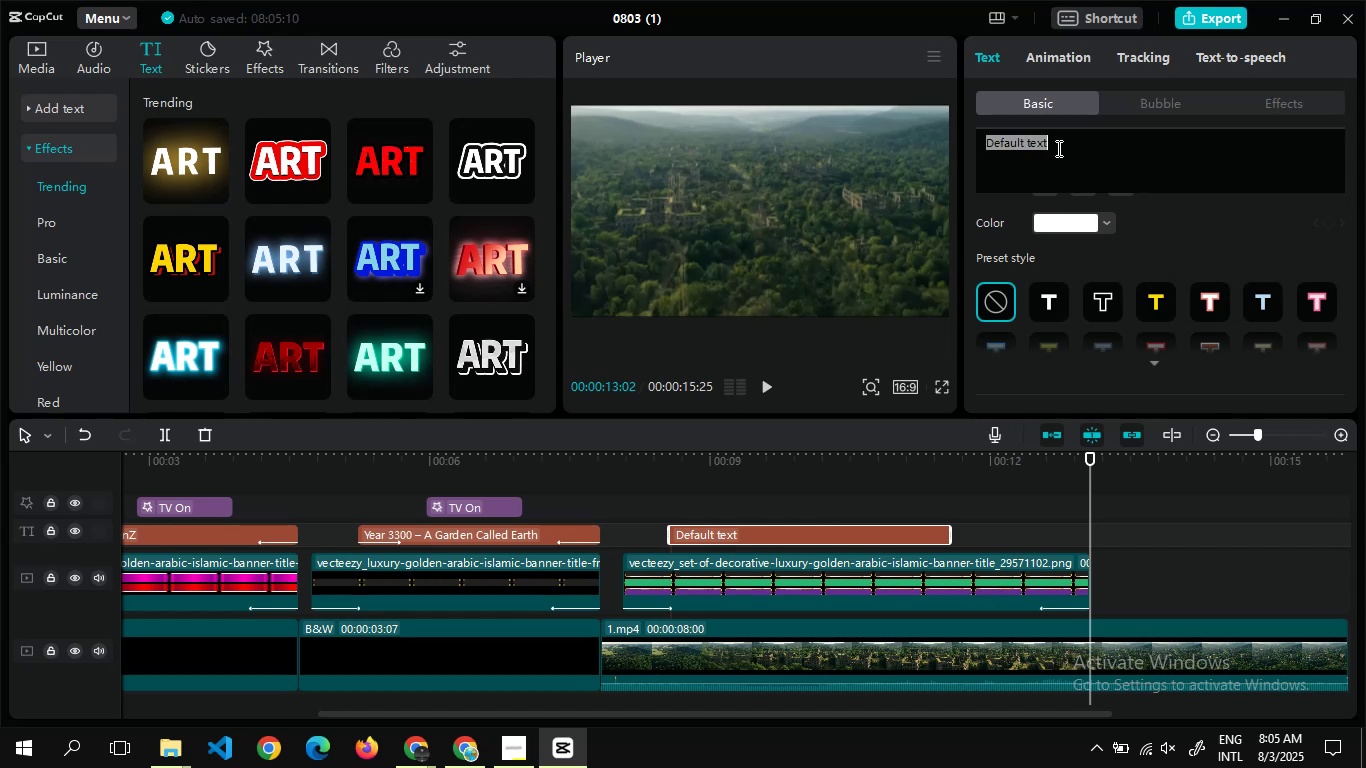 
key(Control+V)
 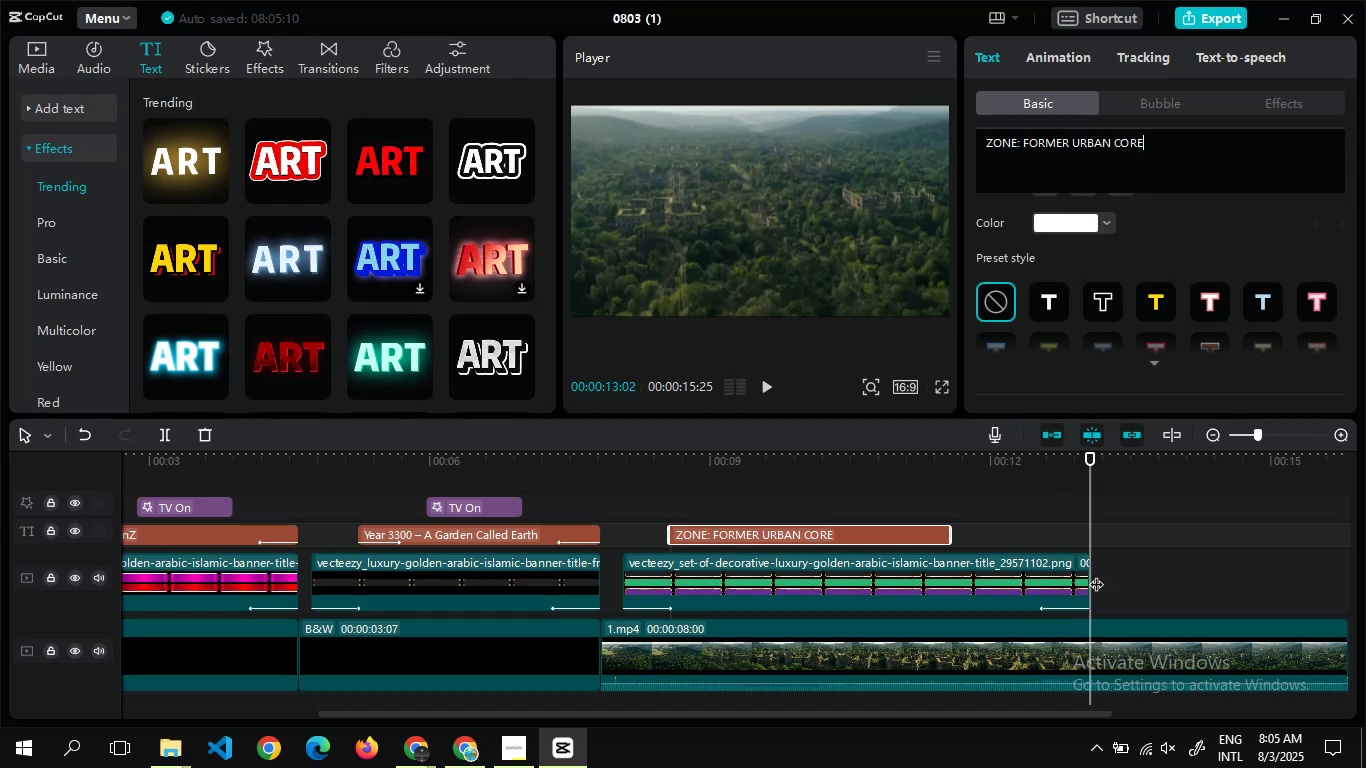 
left_click_drag(start_coordinate=[1090, 574], to_coordinate=[981, 581])
 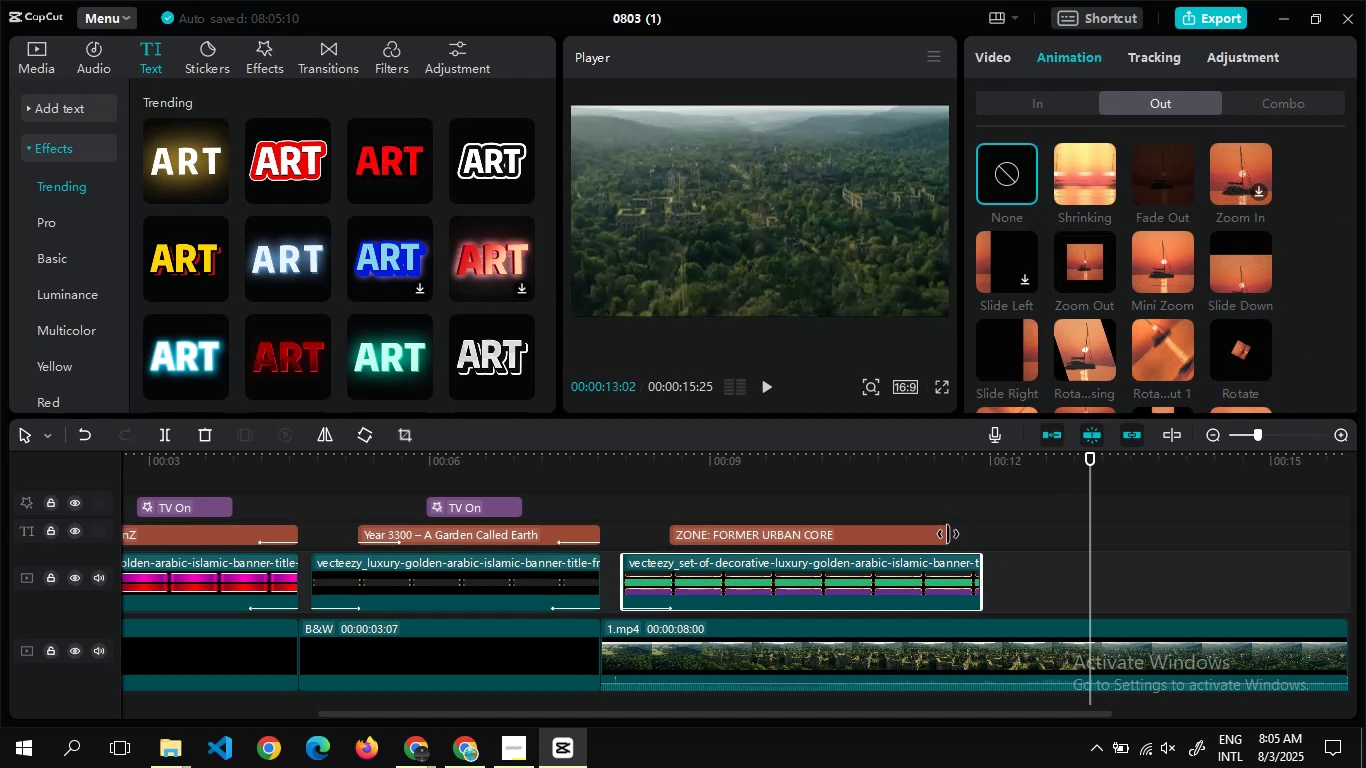 
left_click_drag(start_coordinate=[947, 534], to_coordinate=[978, 543])
 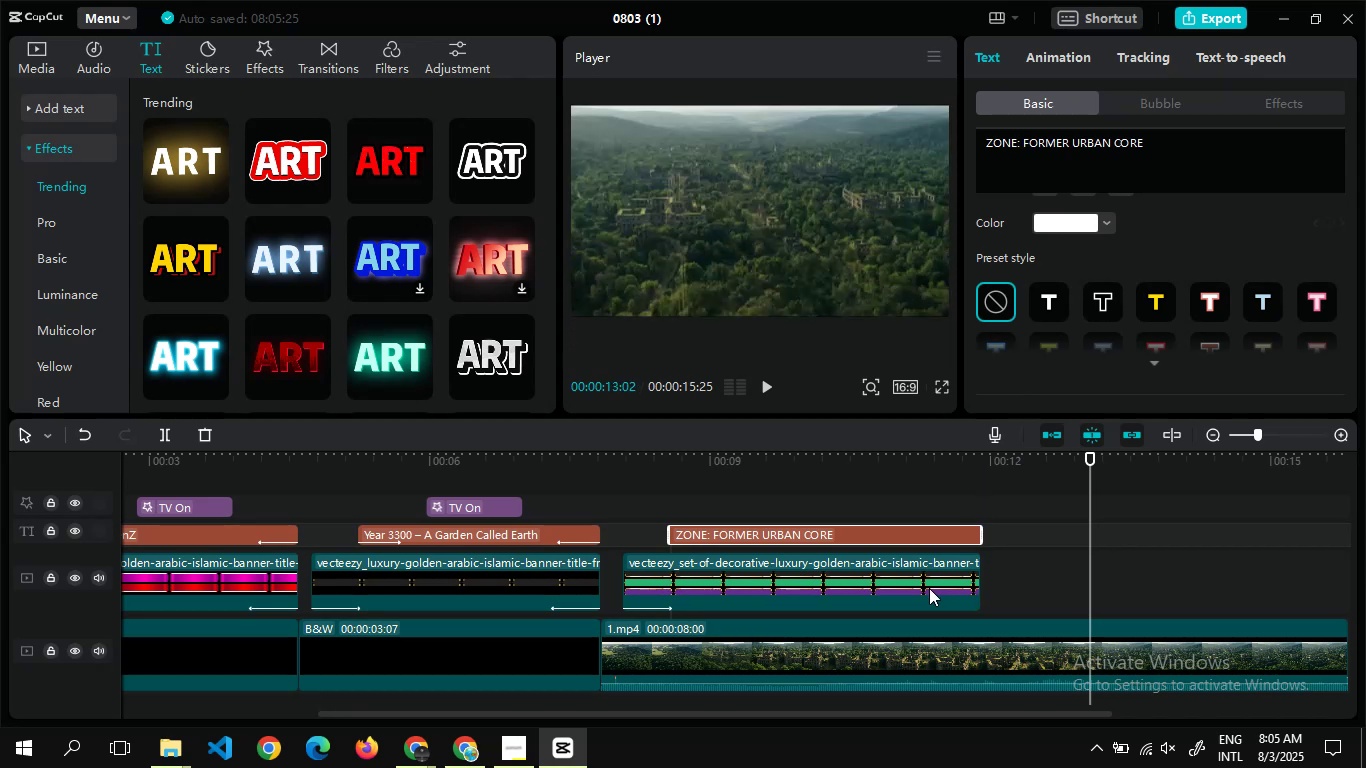 
left_click([929, 588])
 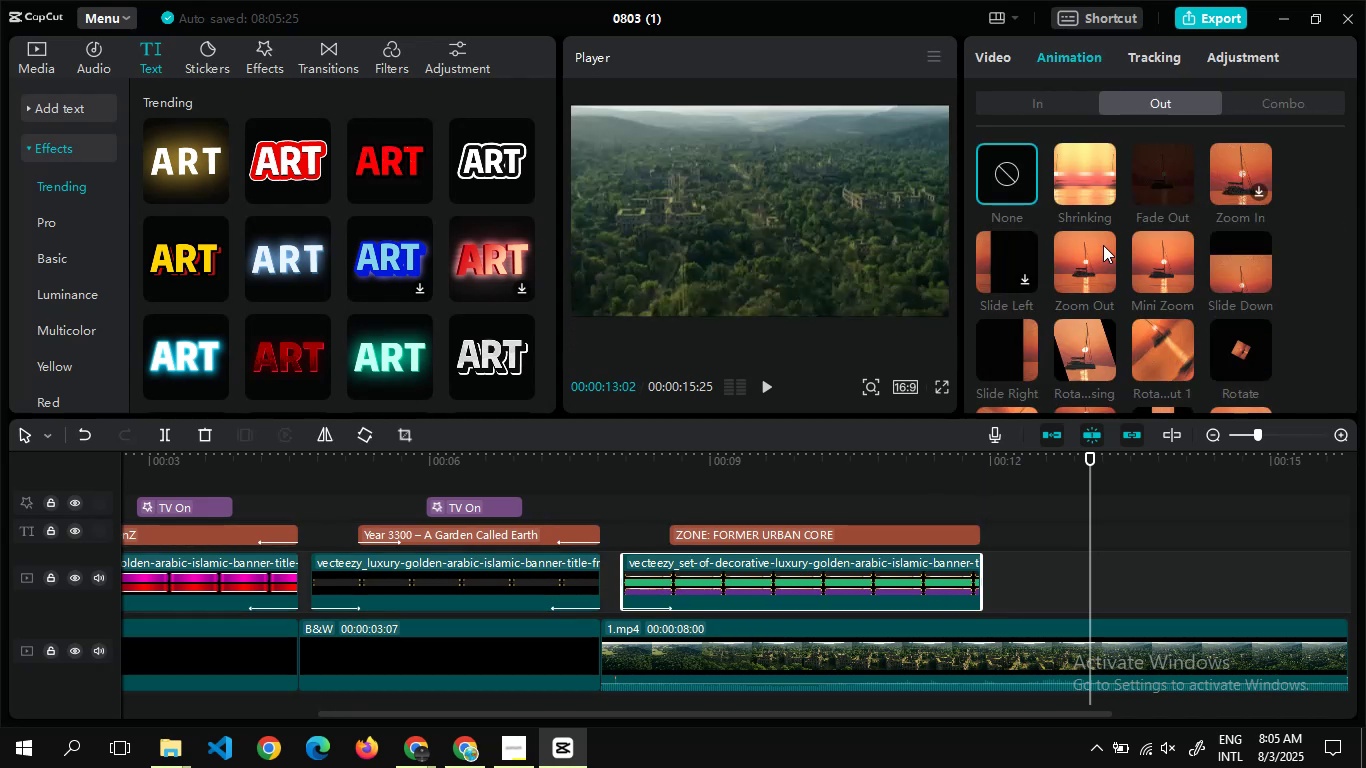 
left_click([1240, 348])
 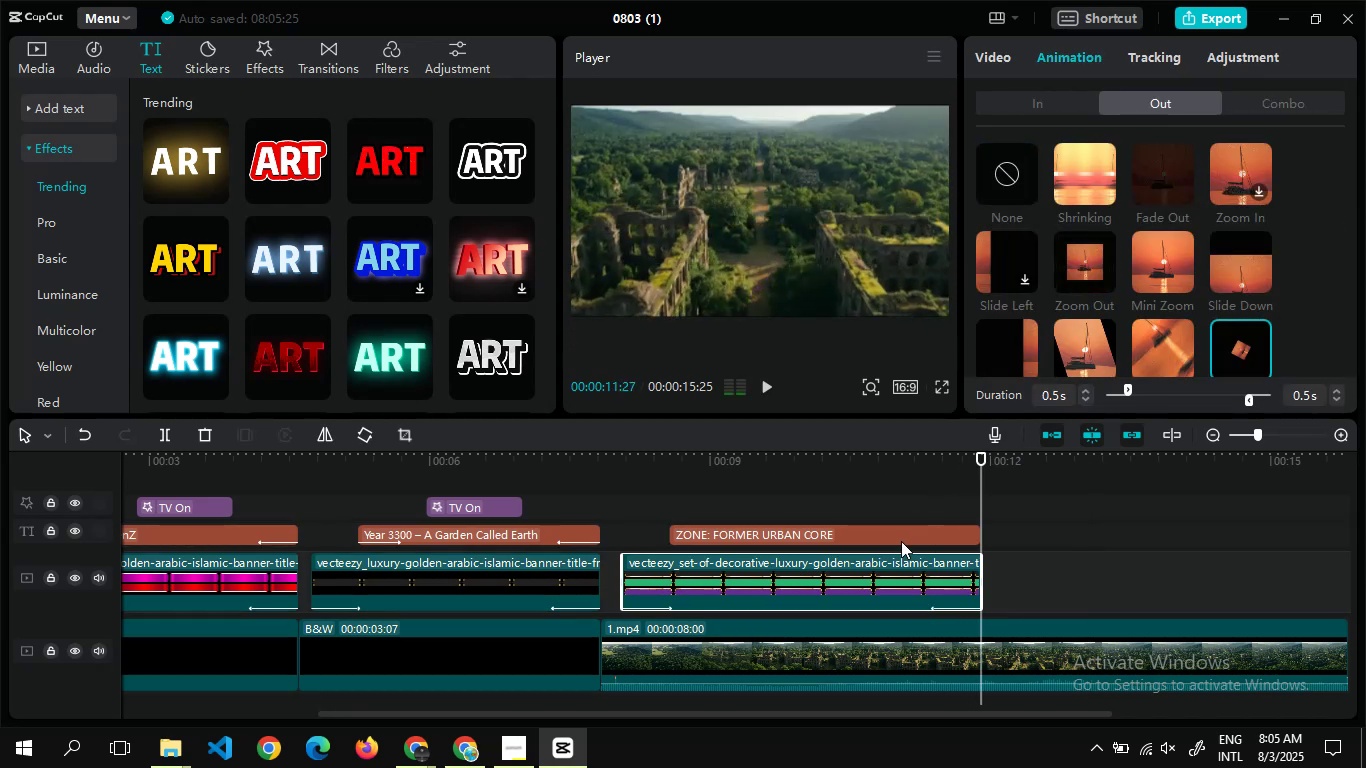 
left_click([901, 541])
 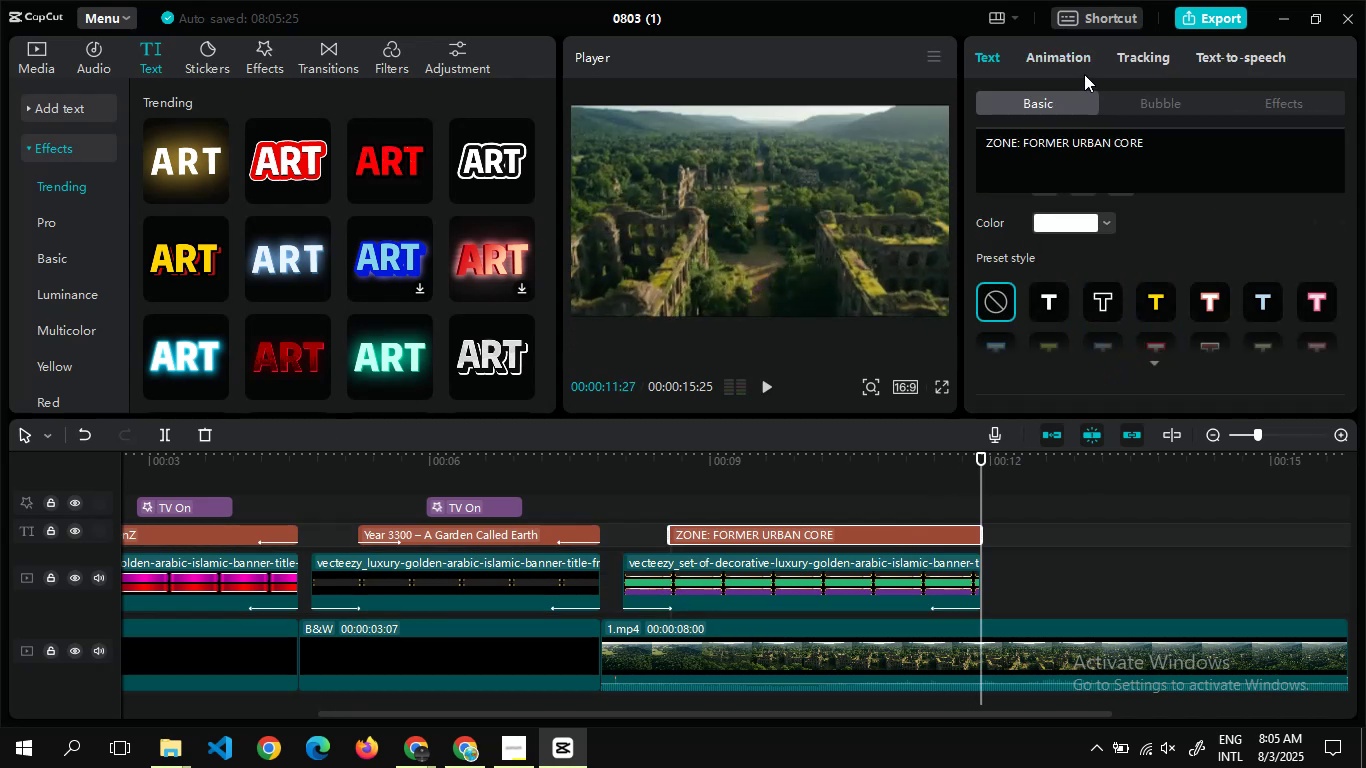 
left_click([1050, 62])
 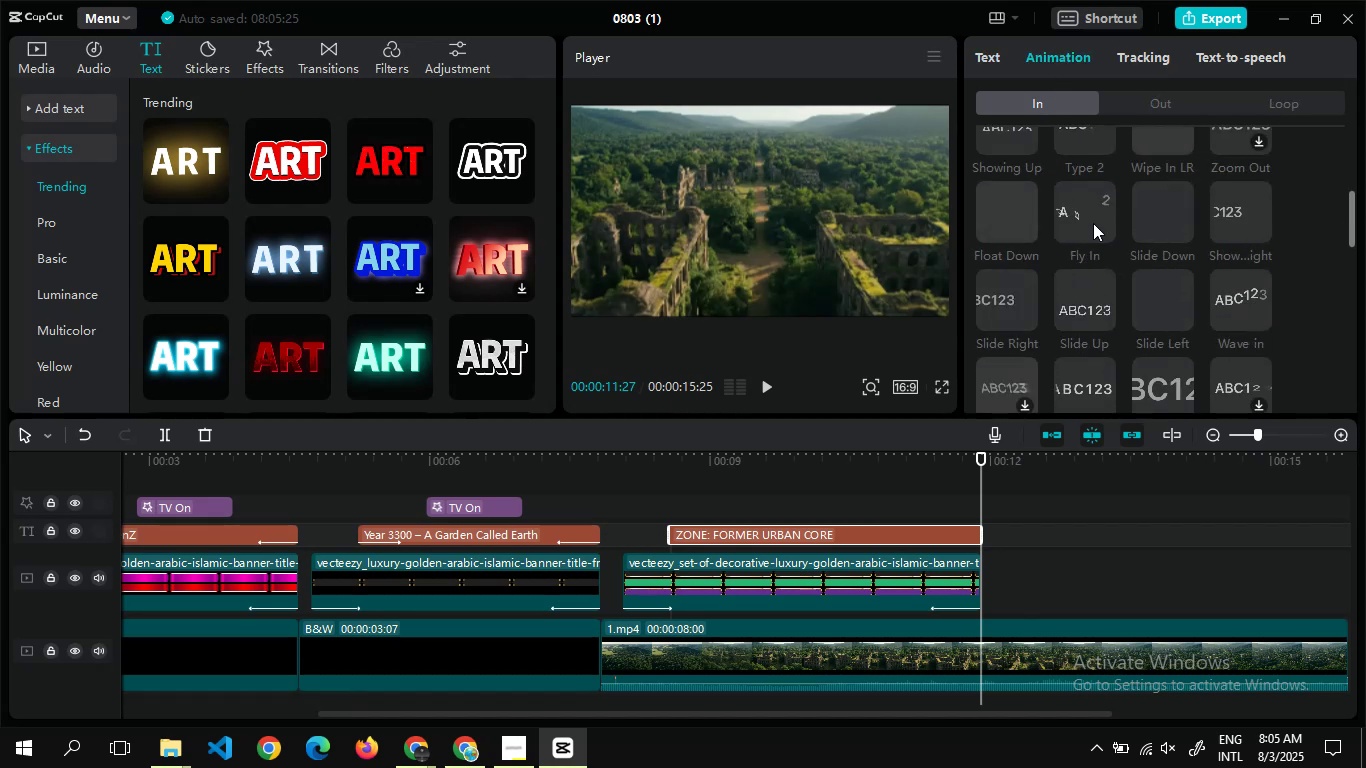 
left_click([1062, 296])
 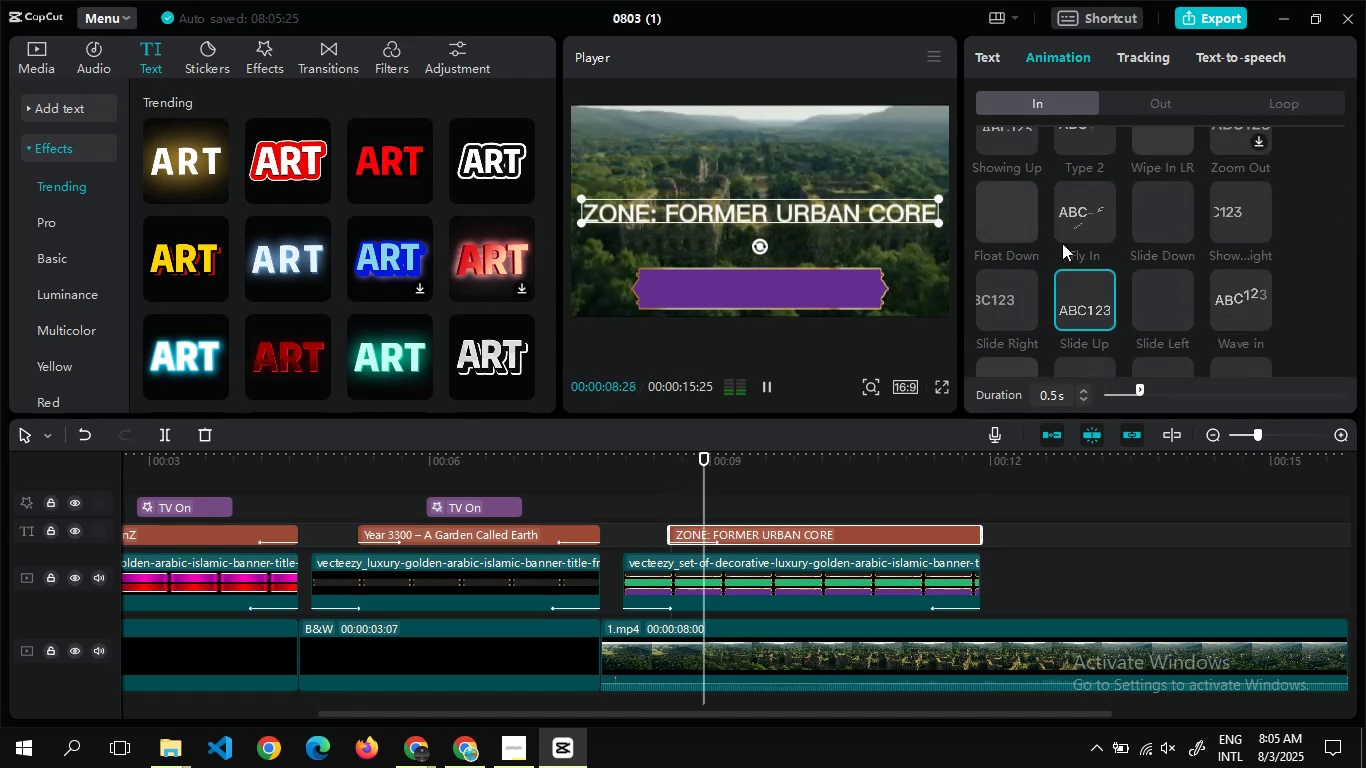 
left_click([1062, 243])
 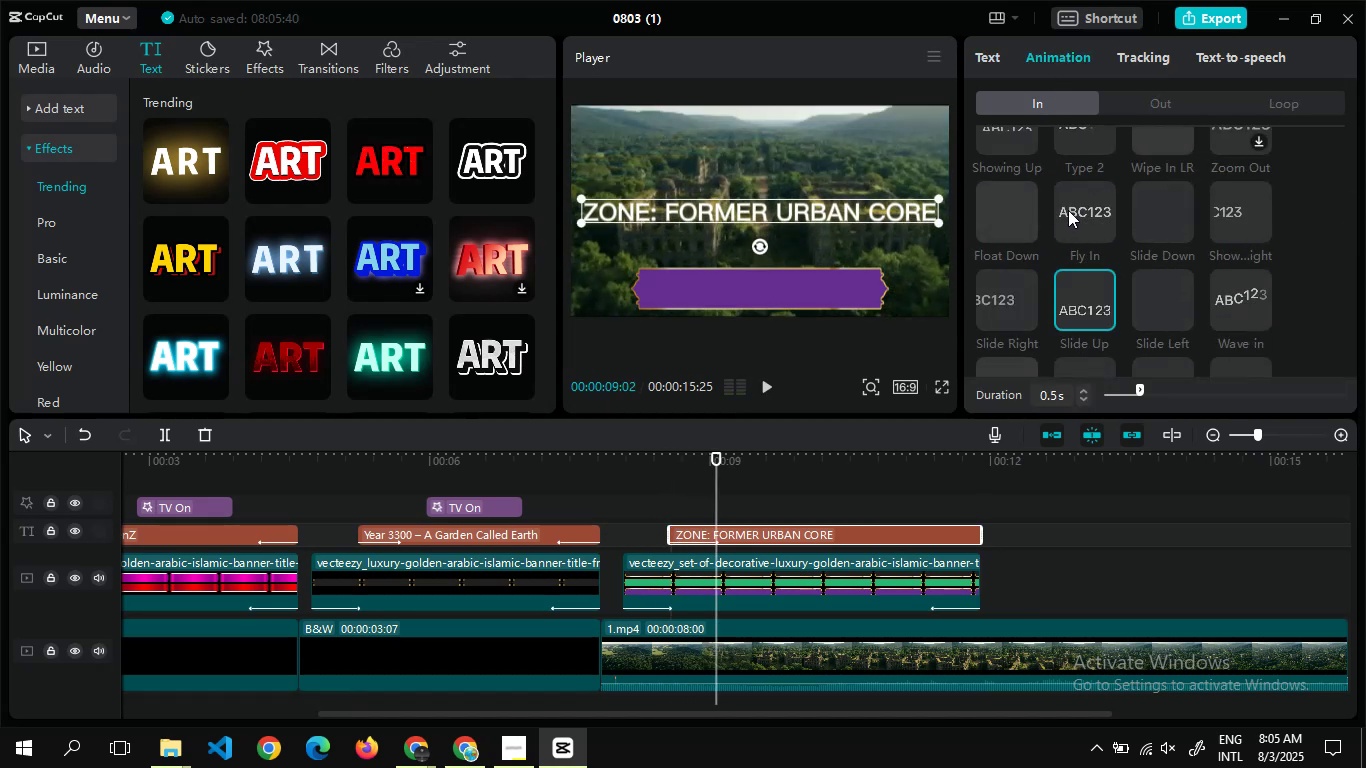 
left_click([1068, 210])
 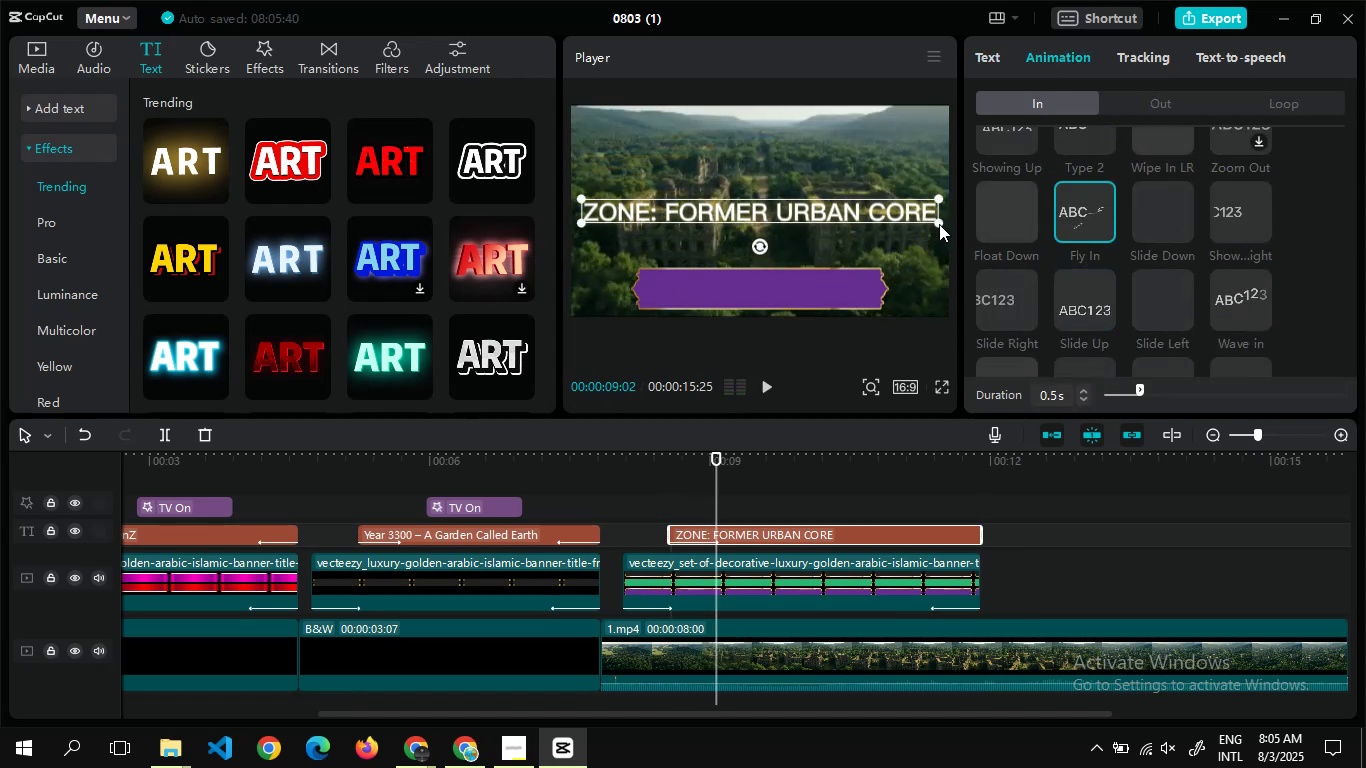 
left_click([944, 223])
 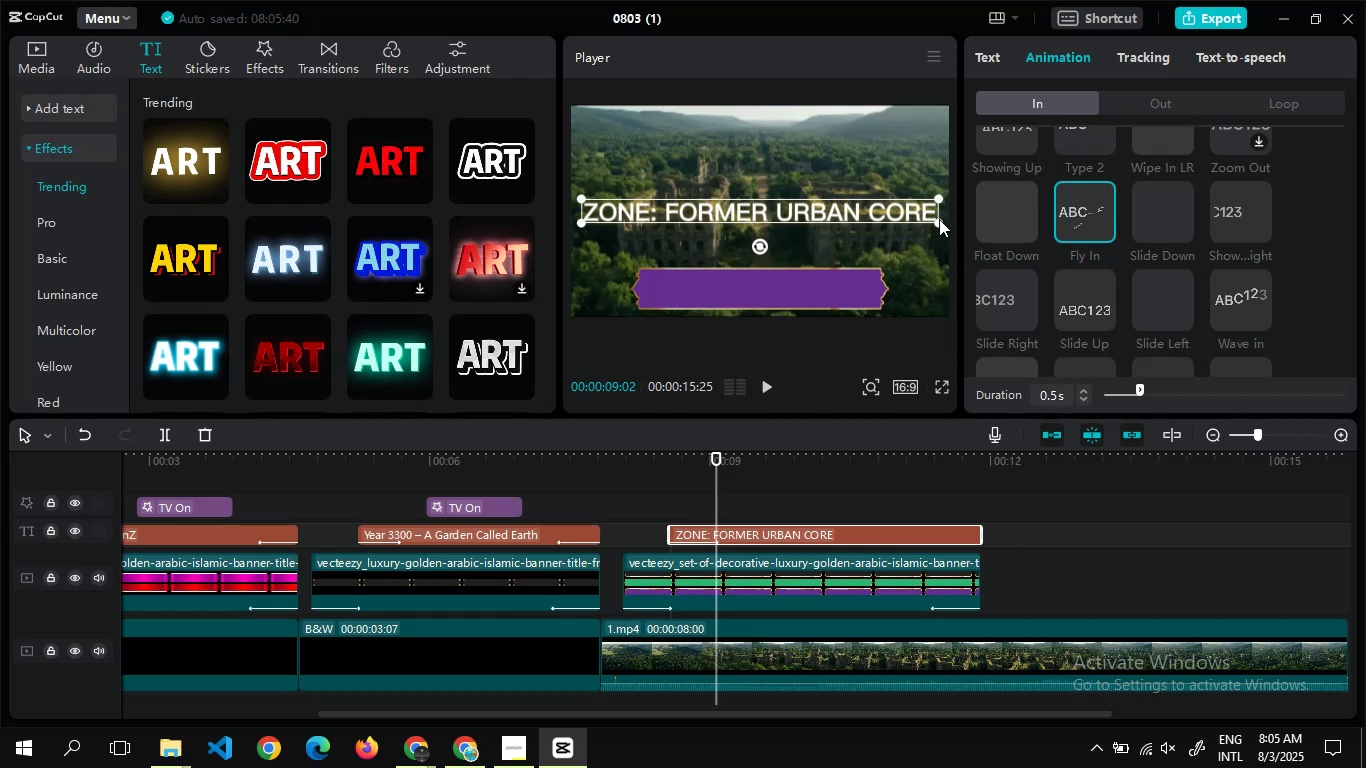 
left_click_drag(start_coordinate=[939, 219], to_coordinate=[898, 198])
 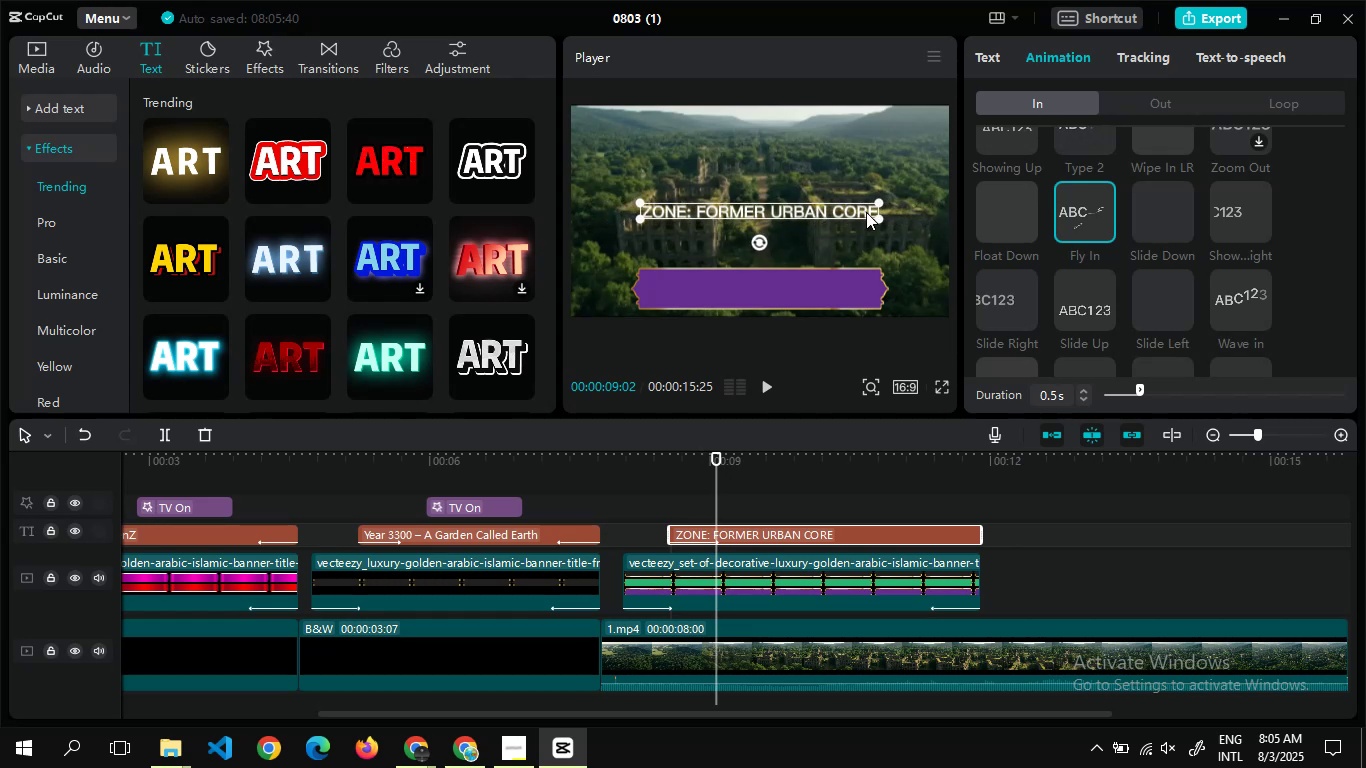 
left_click_drag(start_coordinate=[872, 215], to_coordinate=[865, 212])
 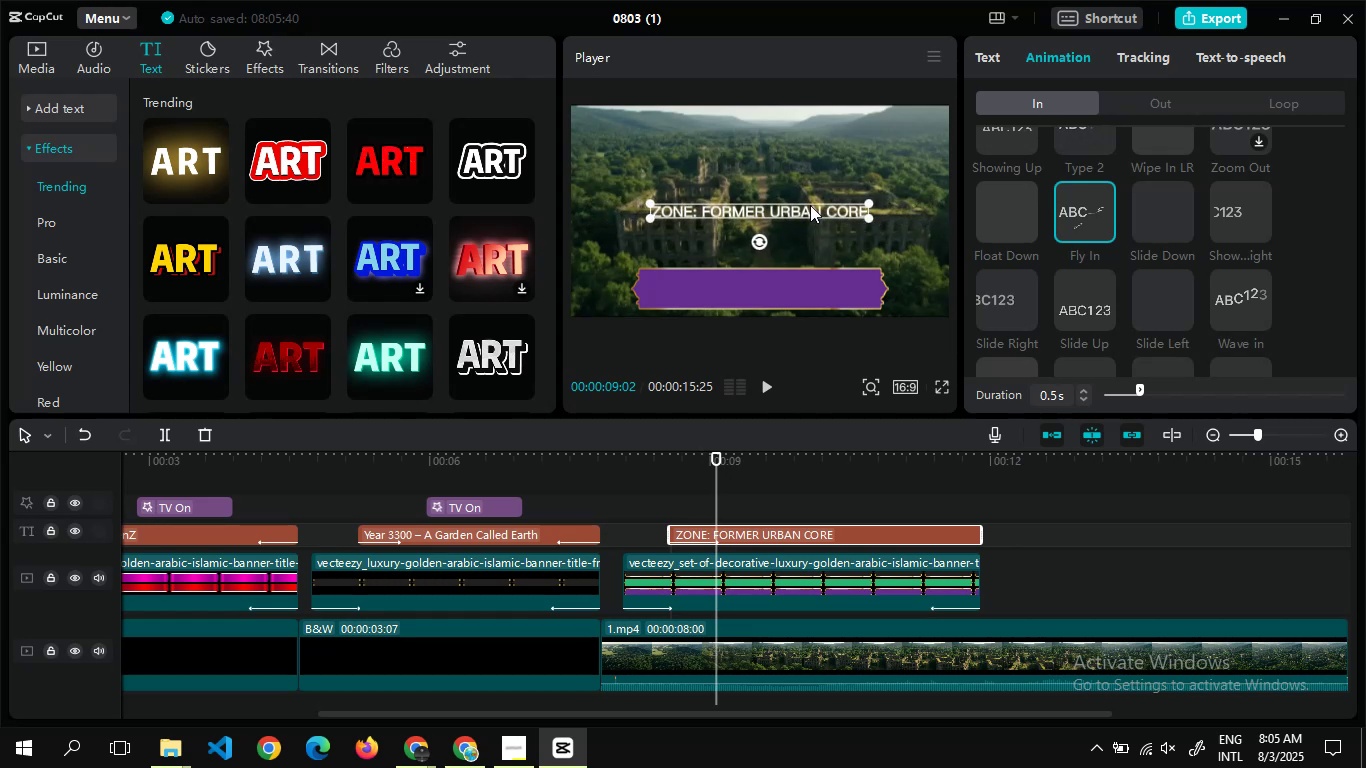 
left_click_drag(start_coordinate=[810, 205], to_coordinate=[815, 284])
 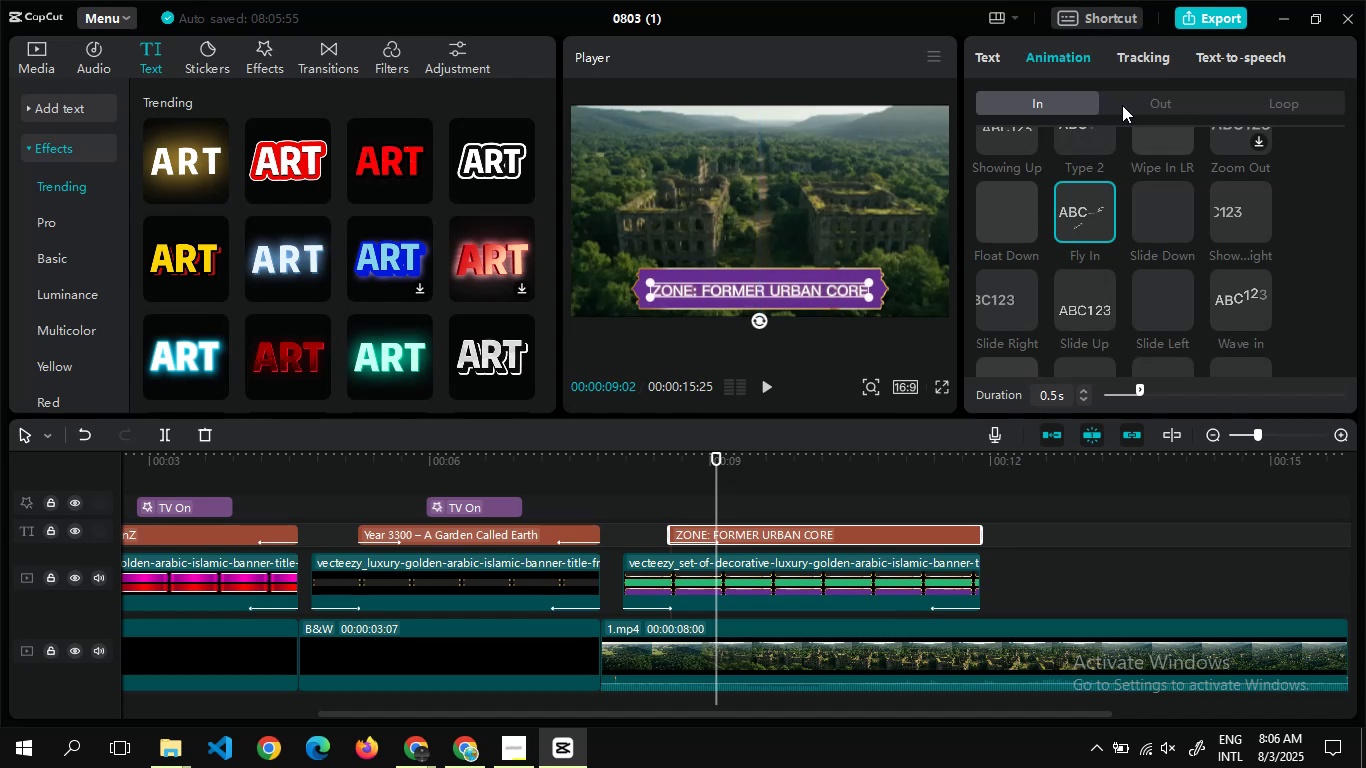 
left_click([1122, 105])
 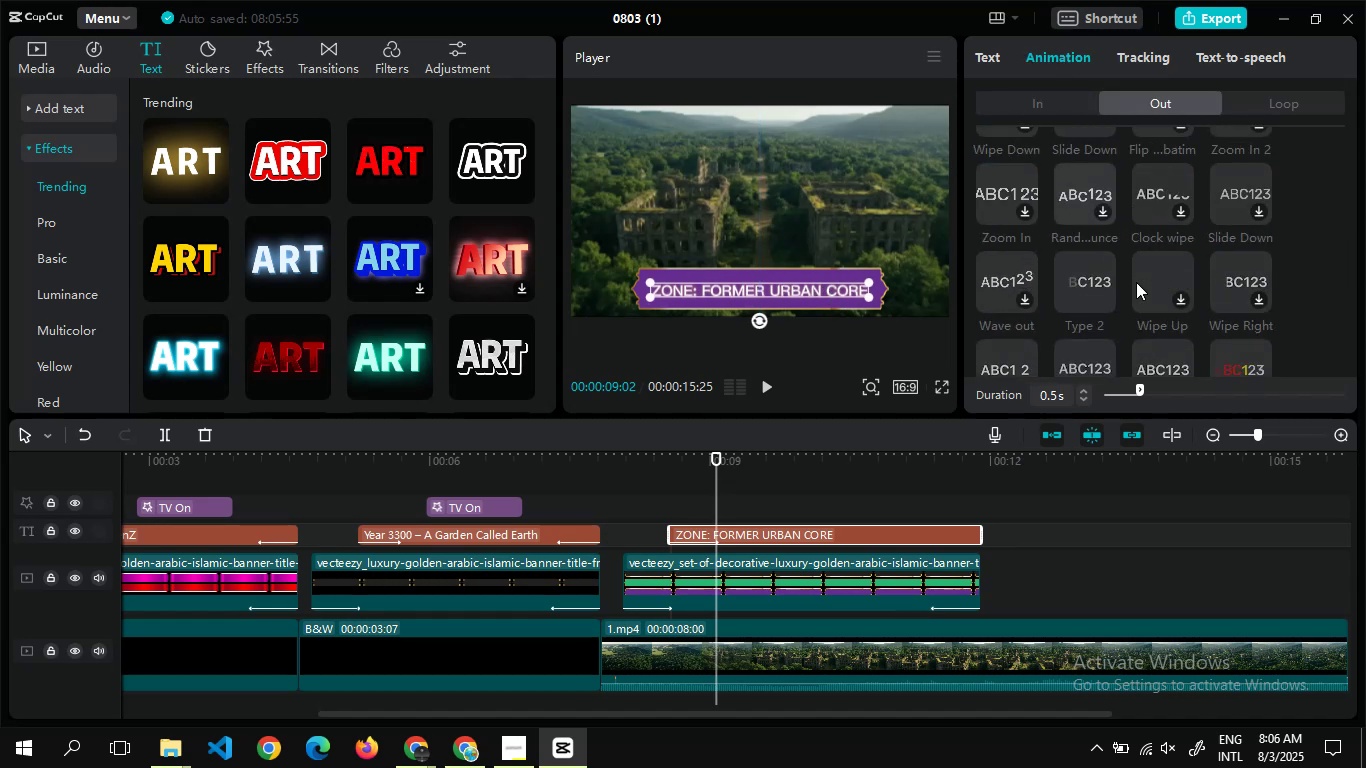 
left_click([1096, 275])
 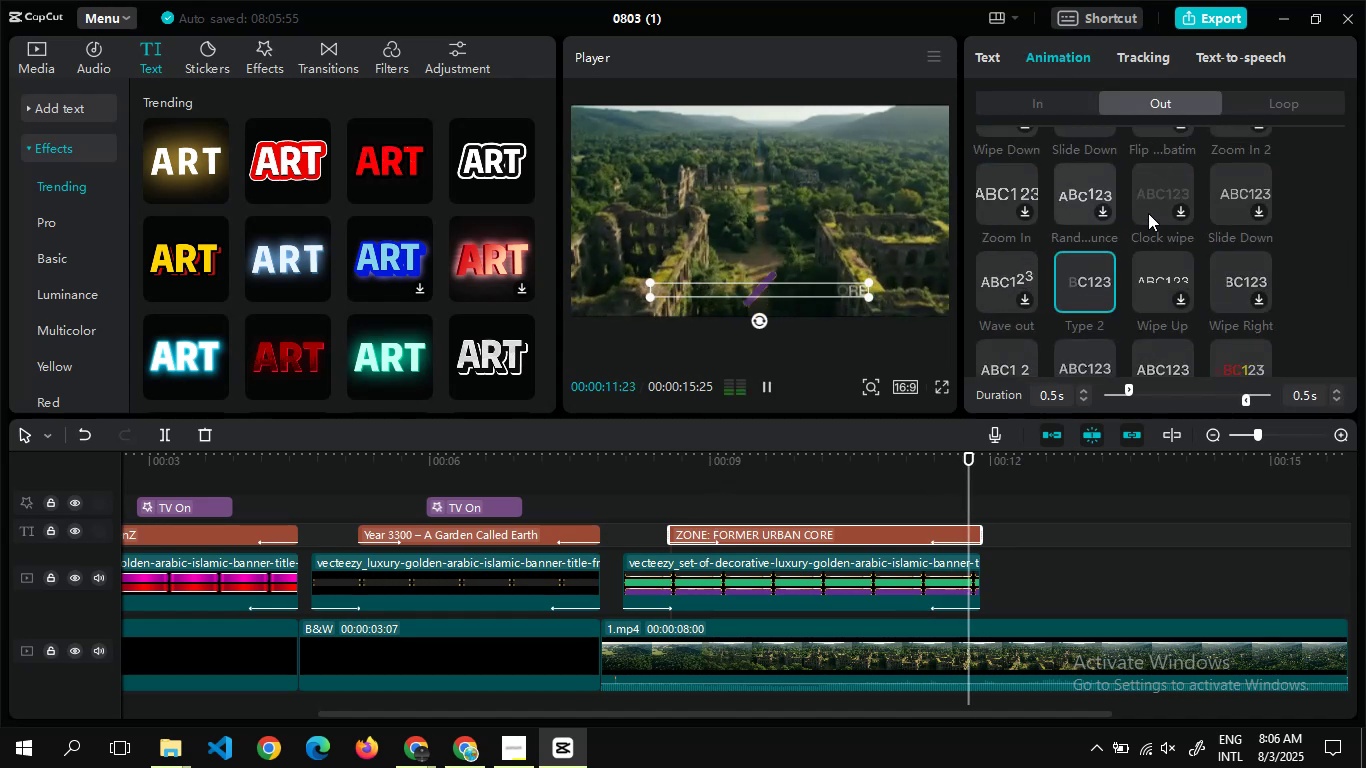 
left_click([1148, 213])
 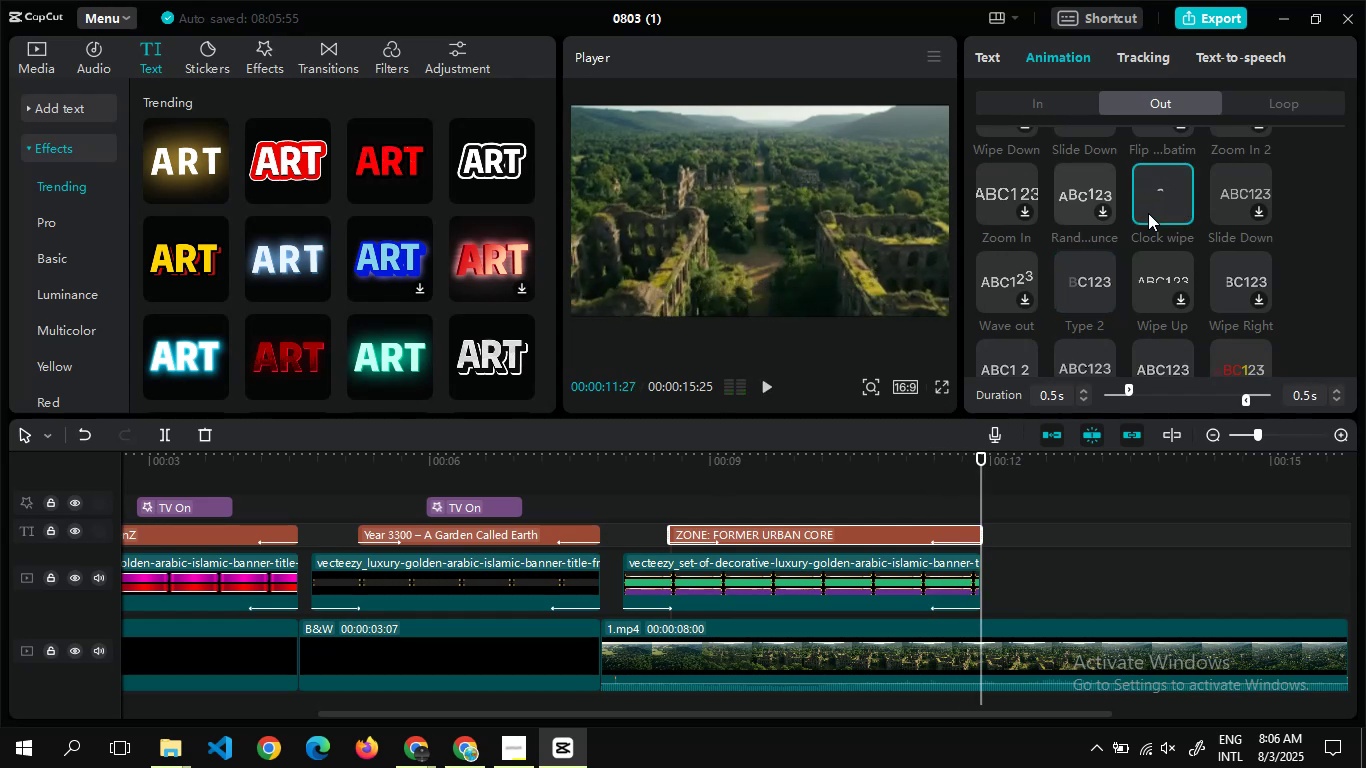 
left_click([1153, 204])
 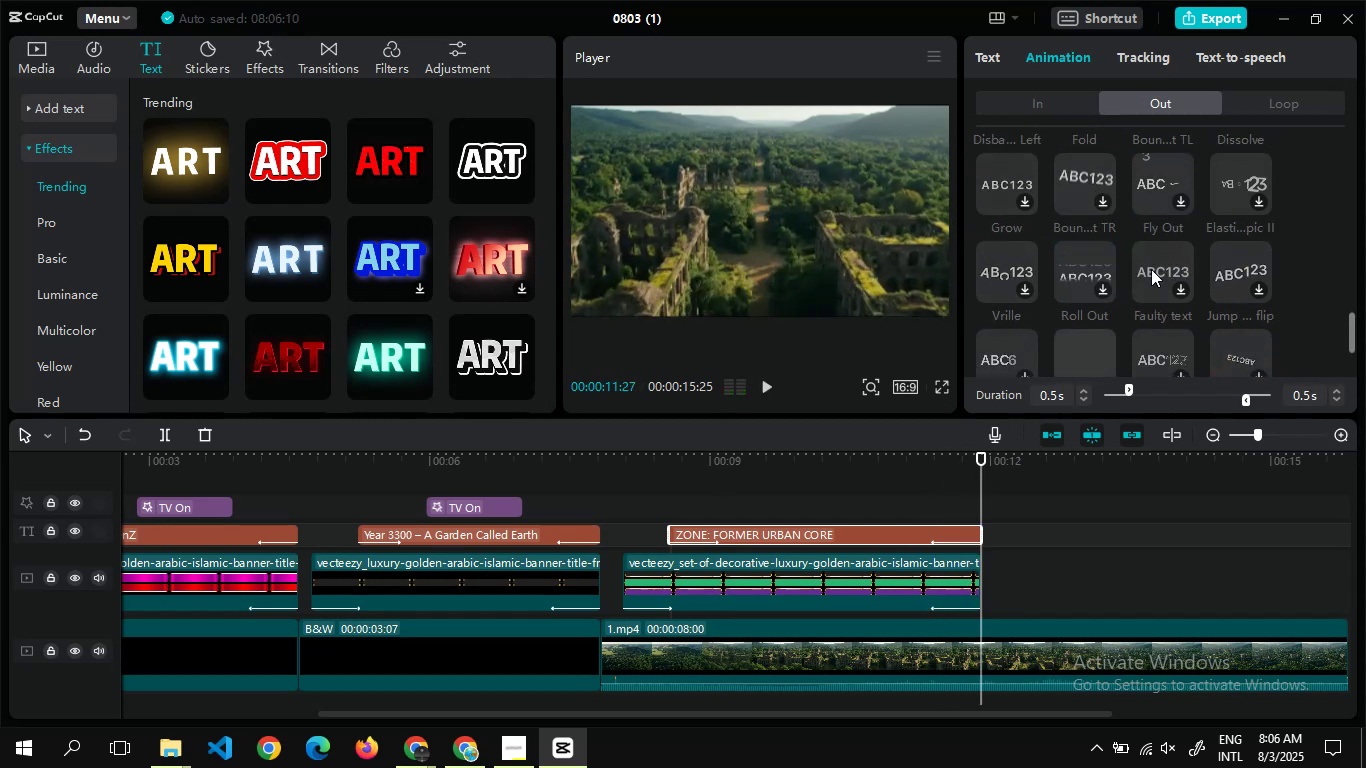 
left_click([998, 297])
 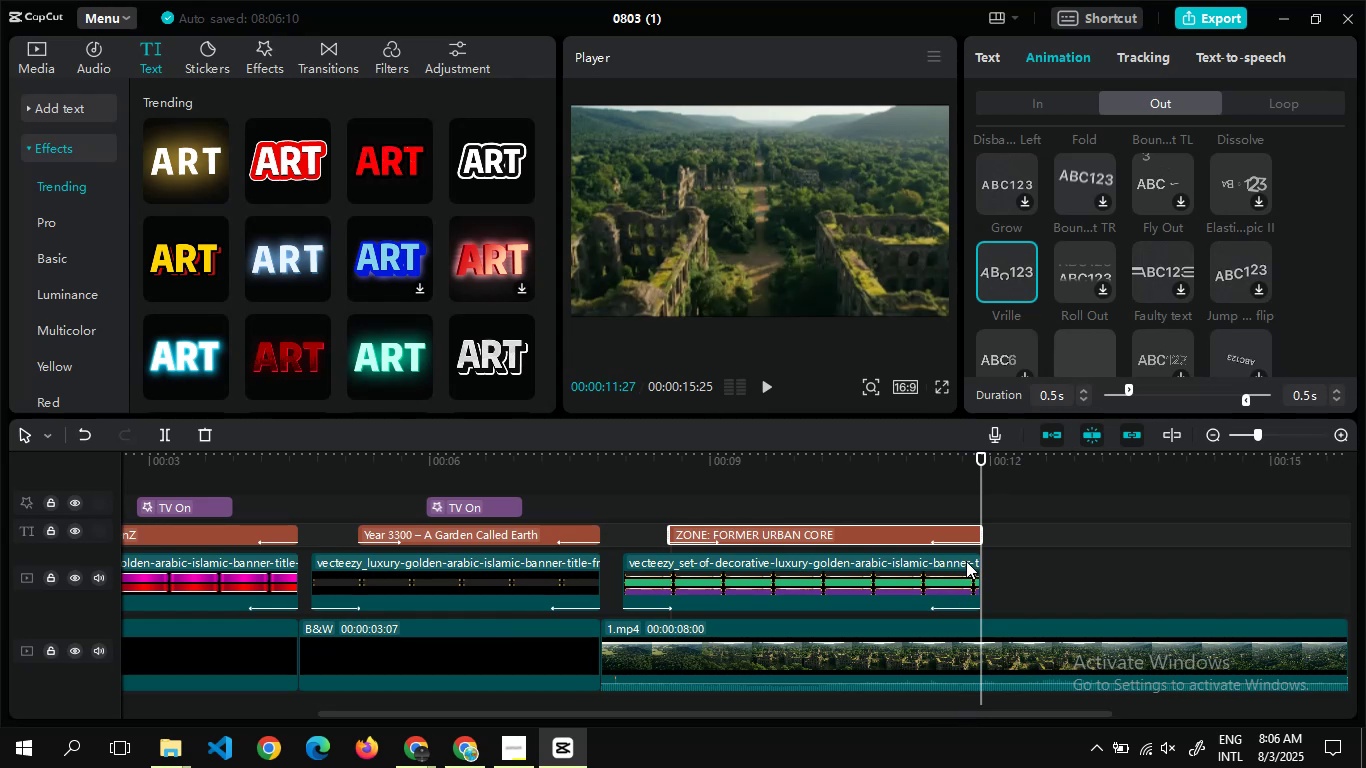 
wait(6.12)
 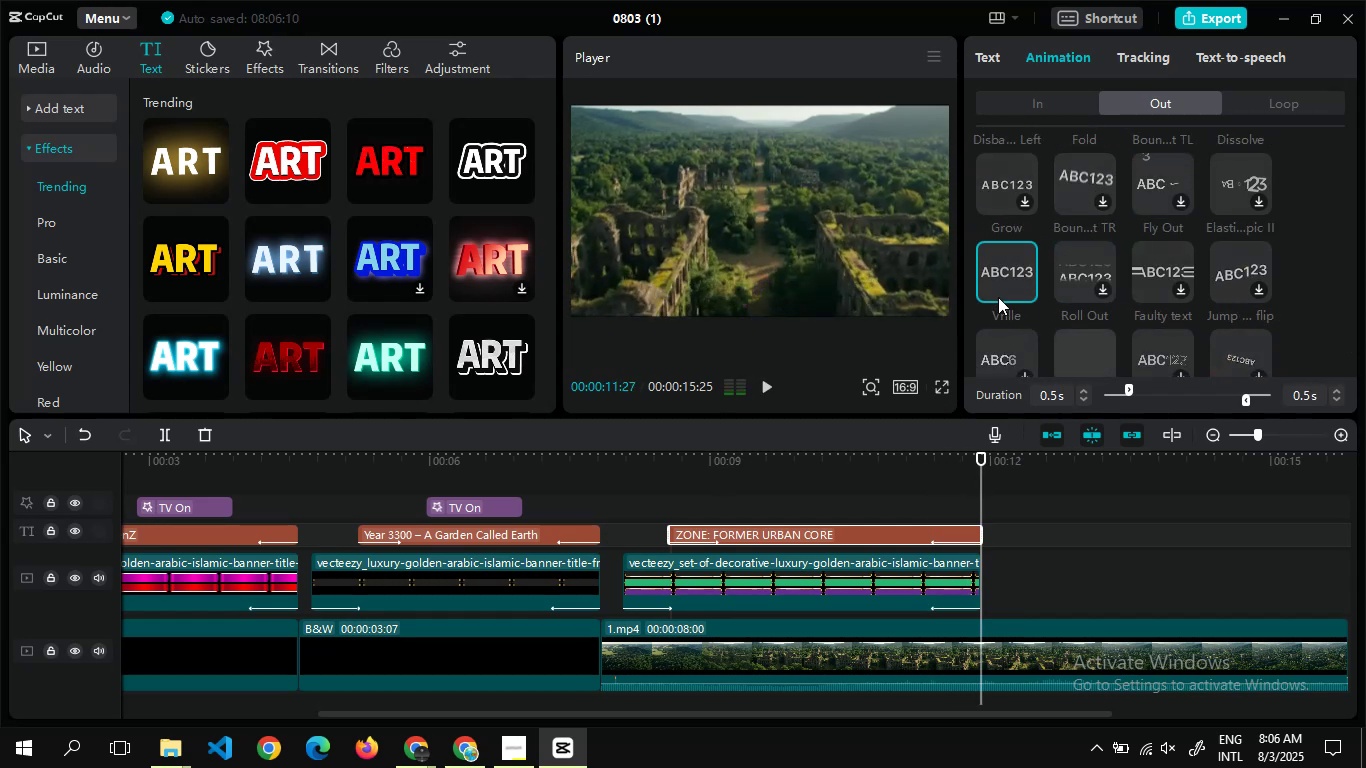 
left_click([380, 585])
 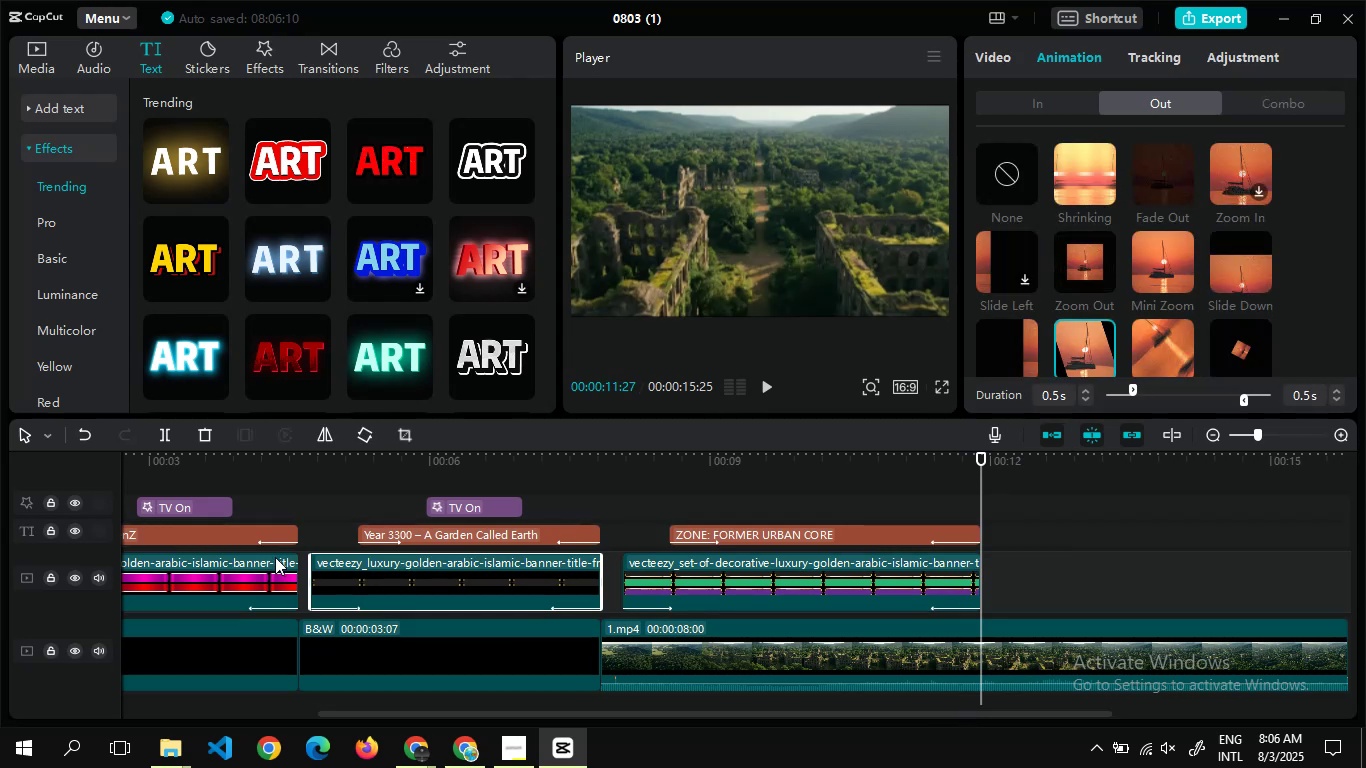 
left_click([275, 557])
 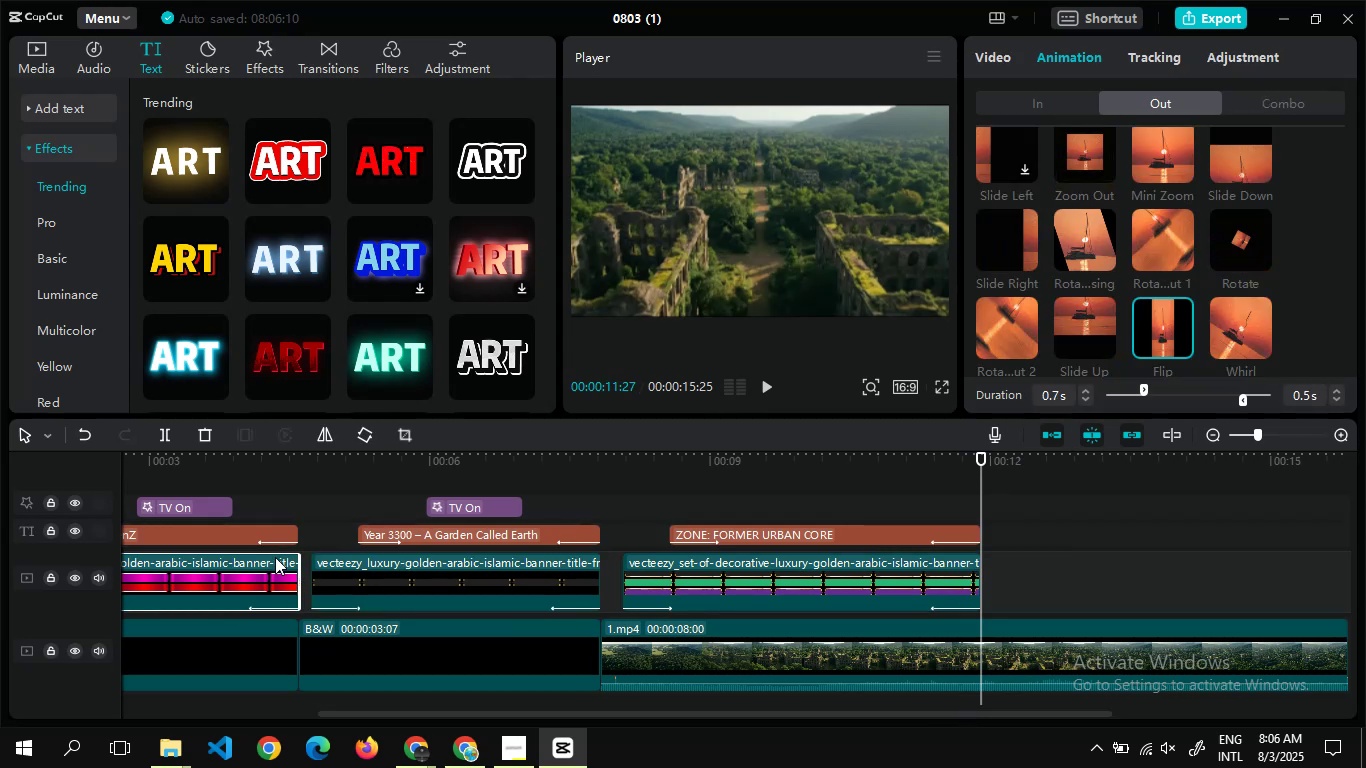 
key(Control+C)
 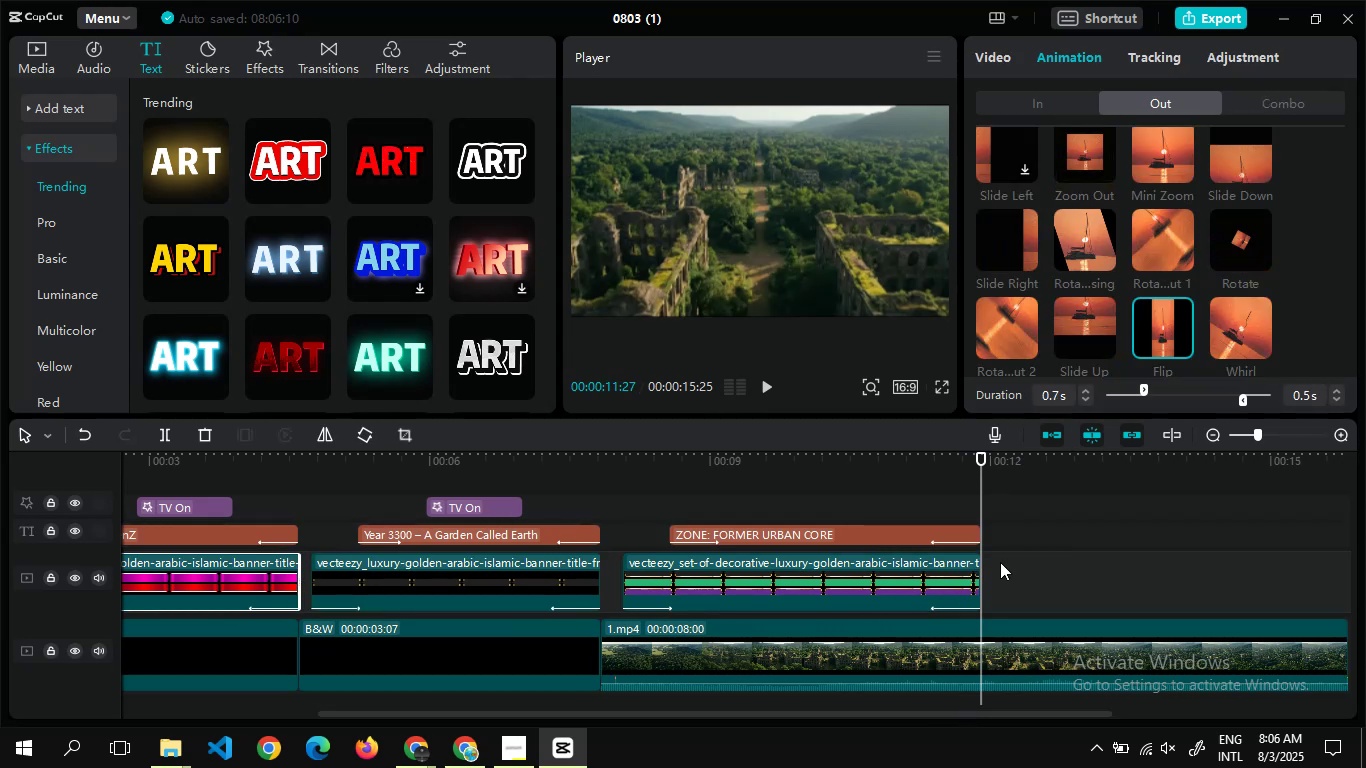 
double_click([991, 563])
 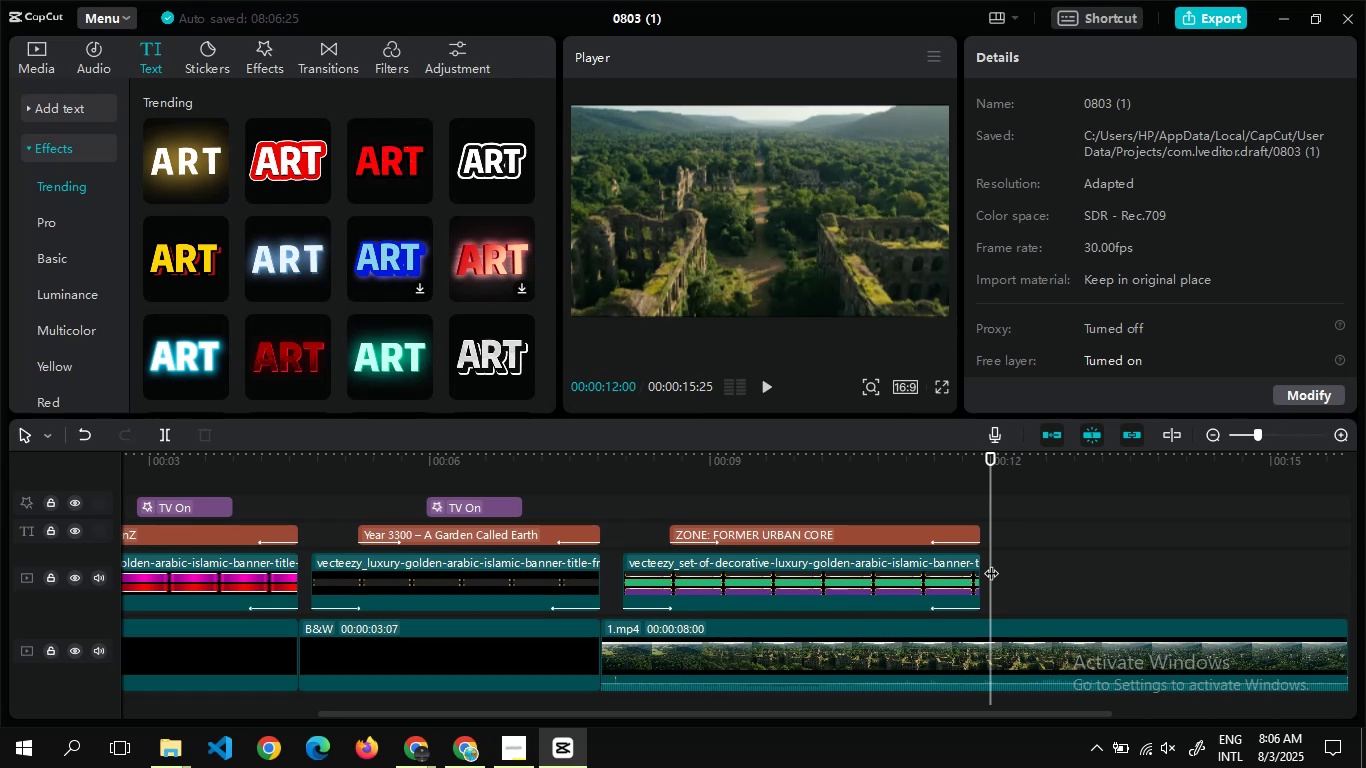 
key(Control+V)
 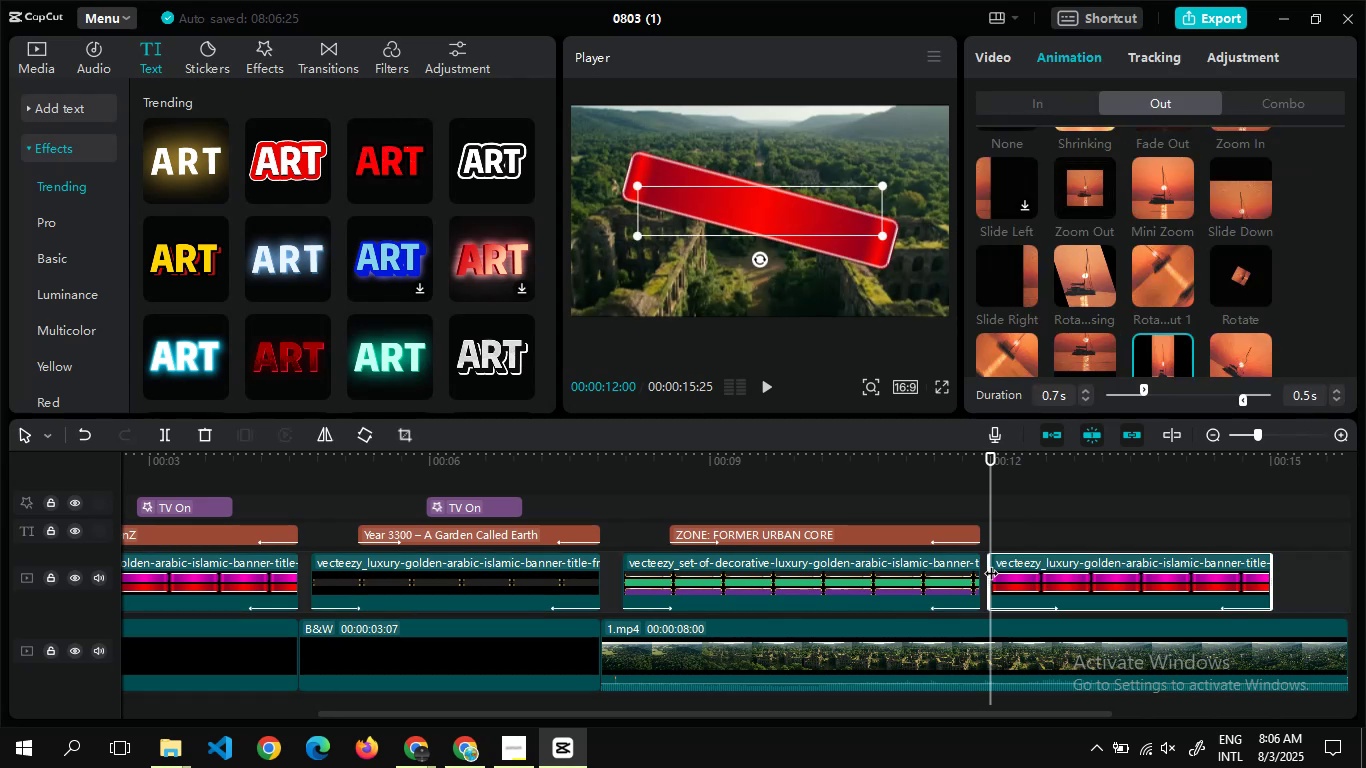 
wait(7.9)
 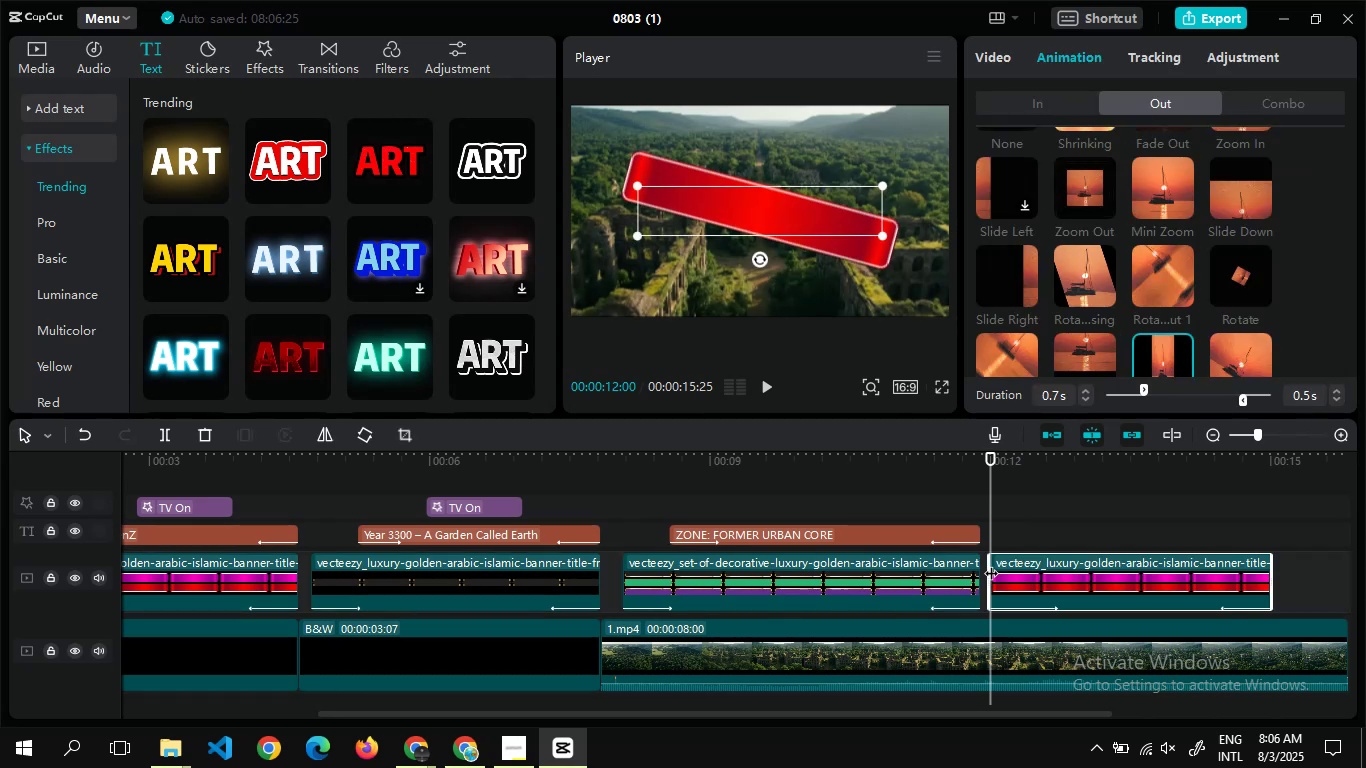 
left_click([233, 533])
 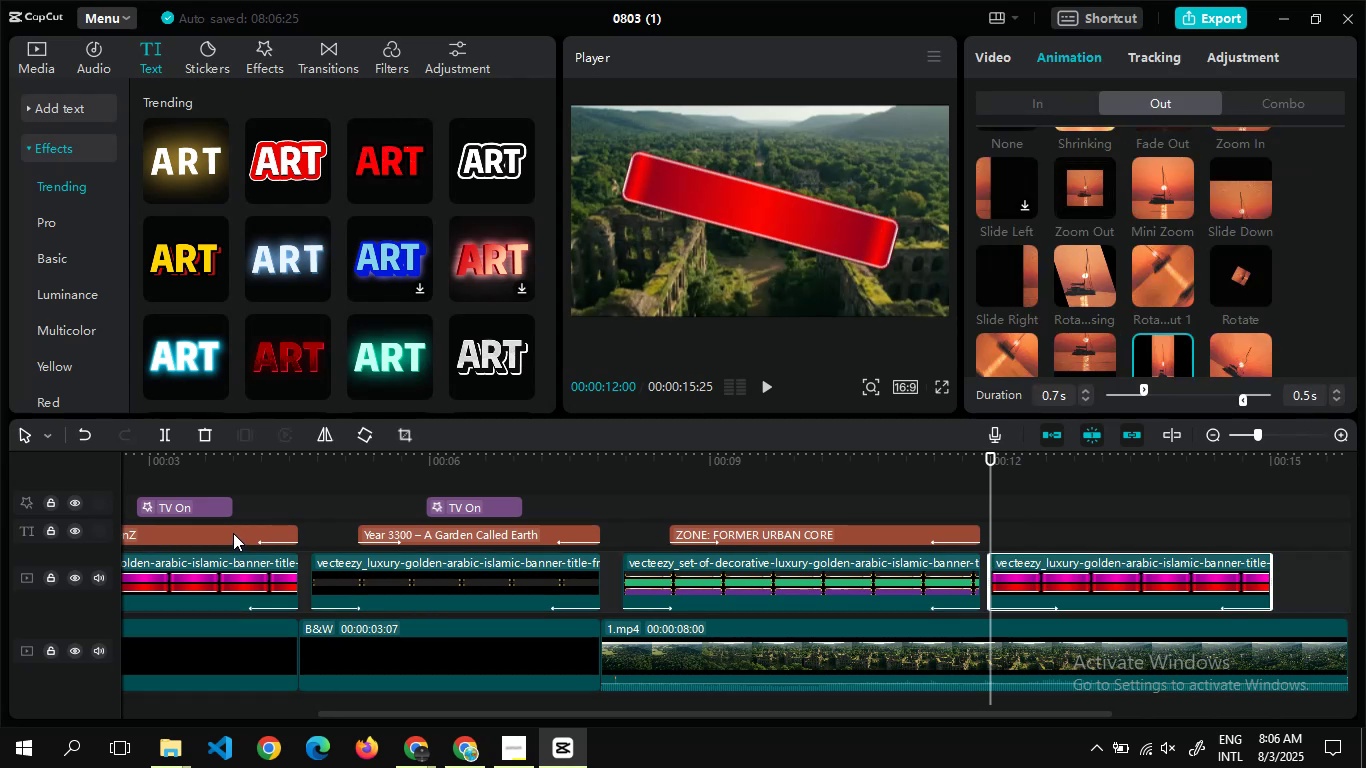 
key(Control+C)
 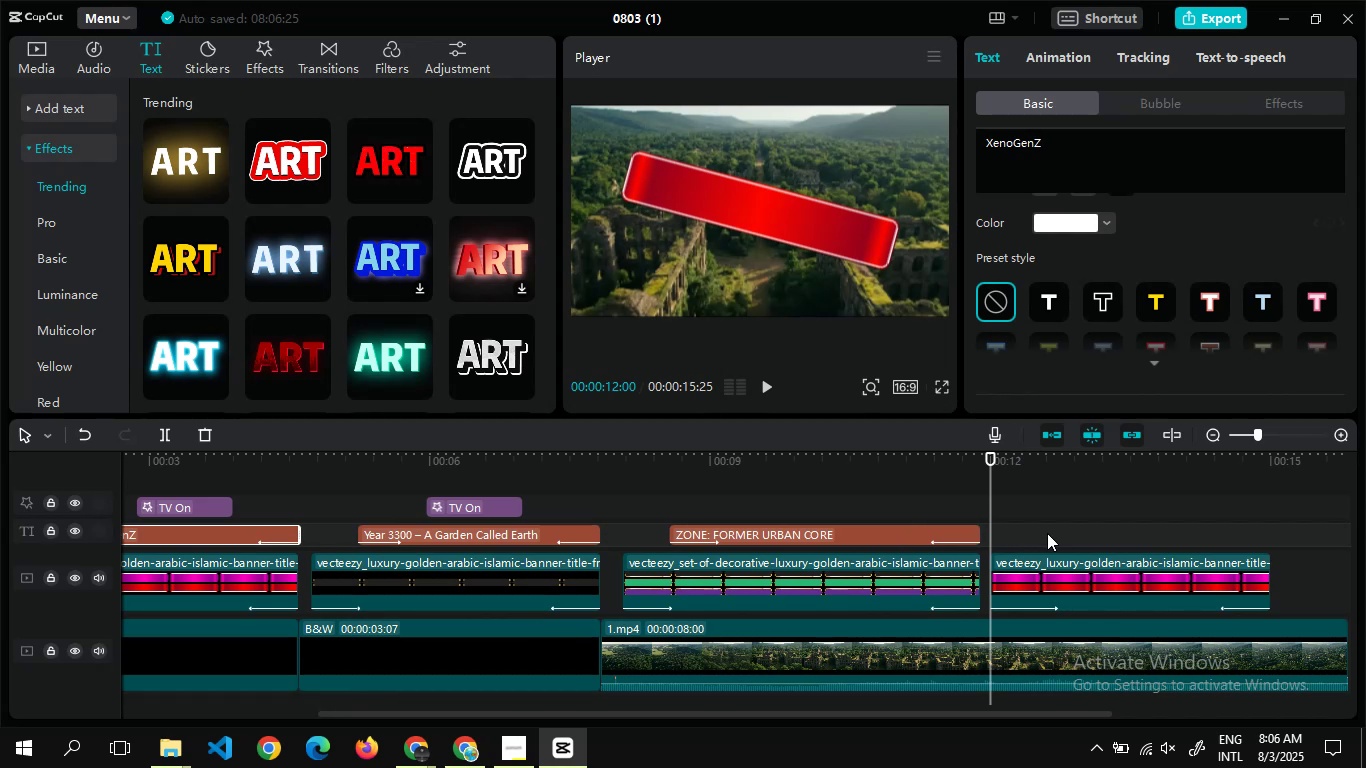 
double_click([1038, 533])
 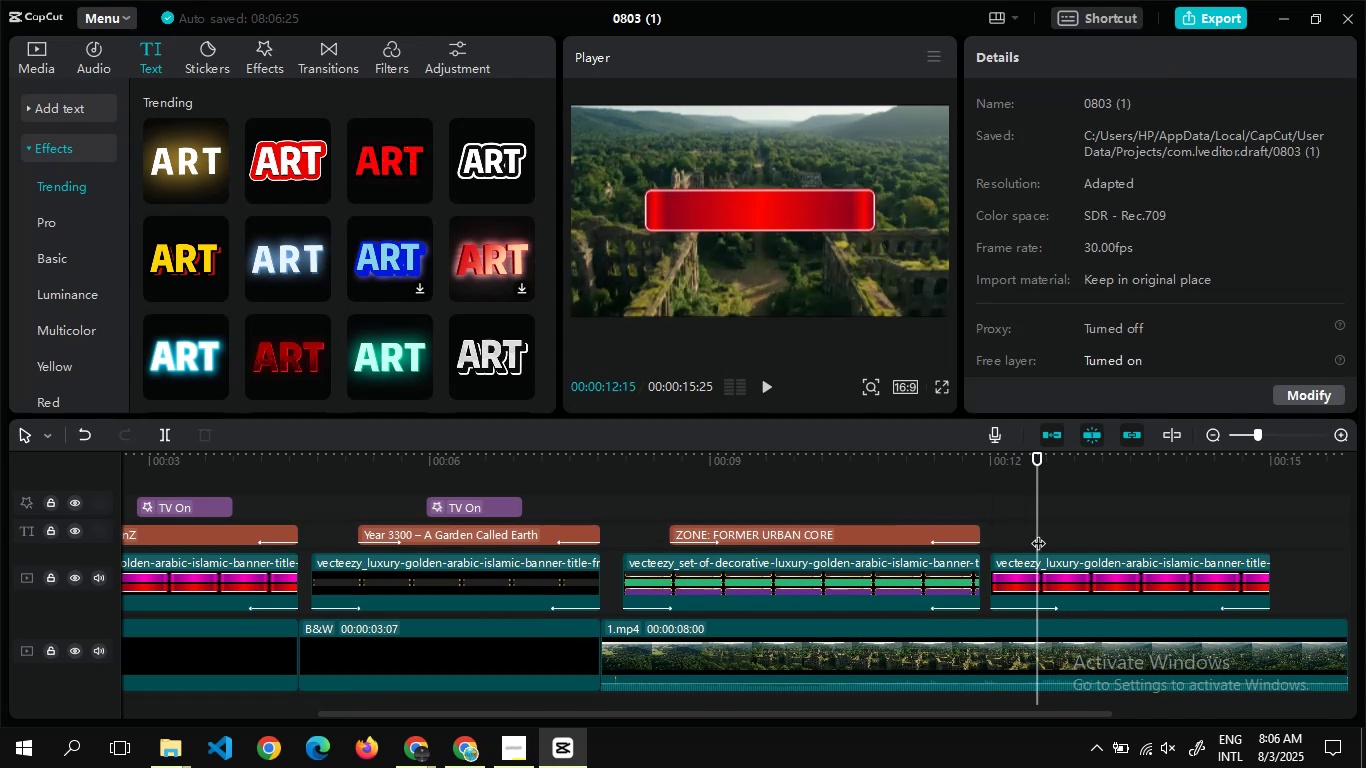 
key(Control+V)
 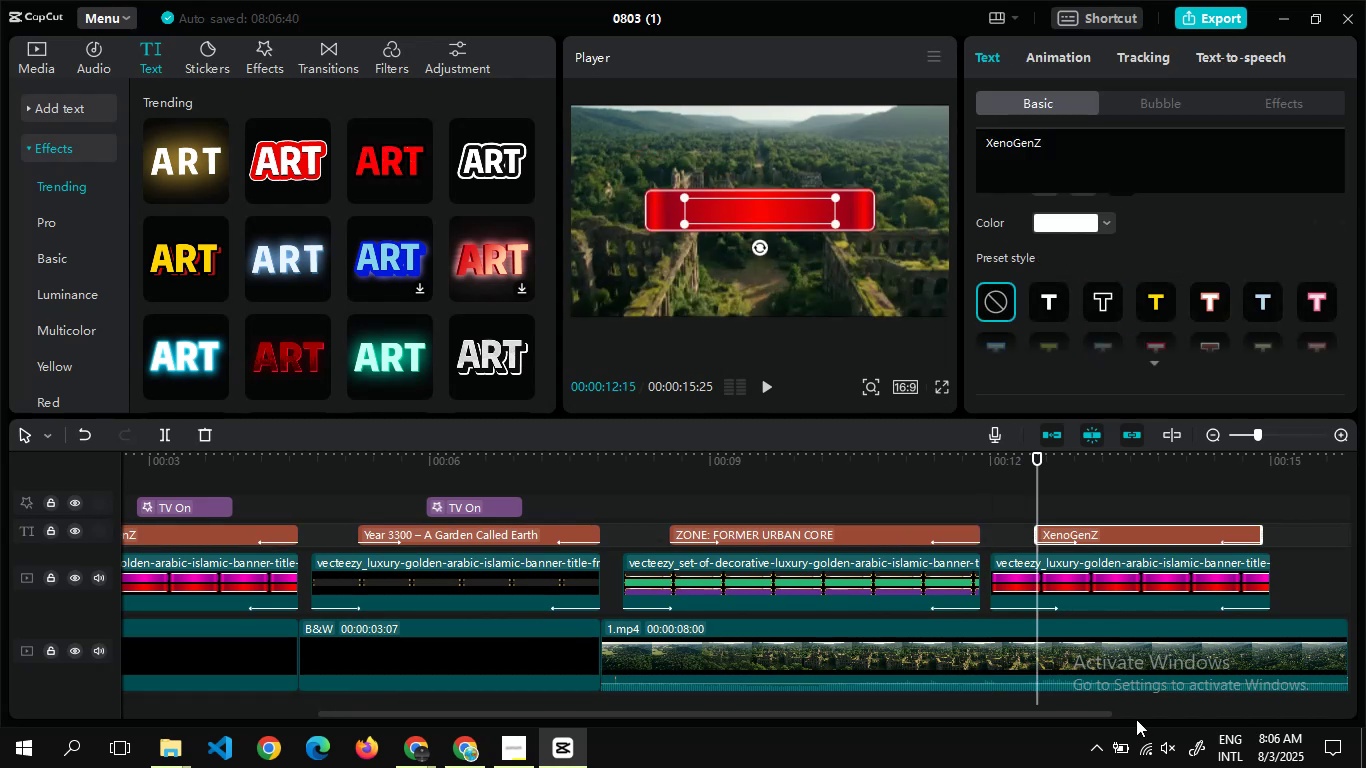 
left_click_drag(start_coordinate=[1099, 711], to_coordinate=[1207, 721])
 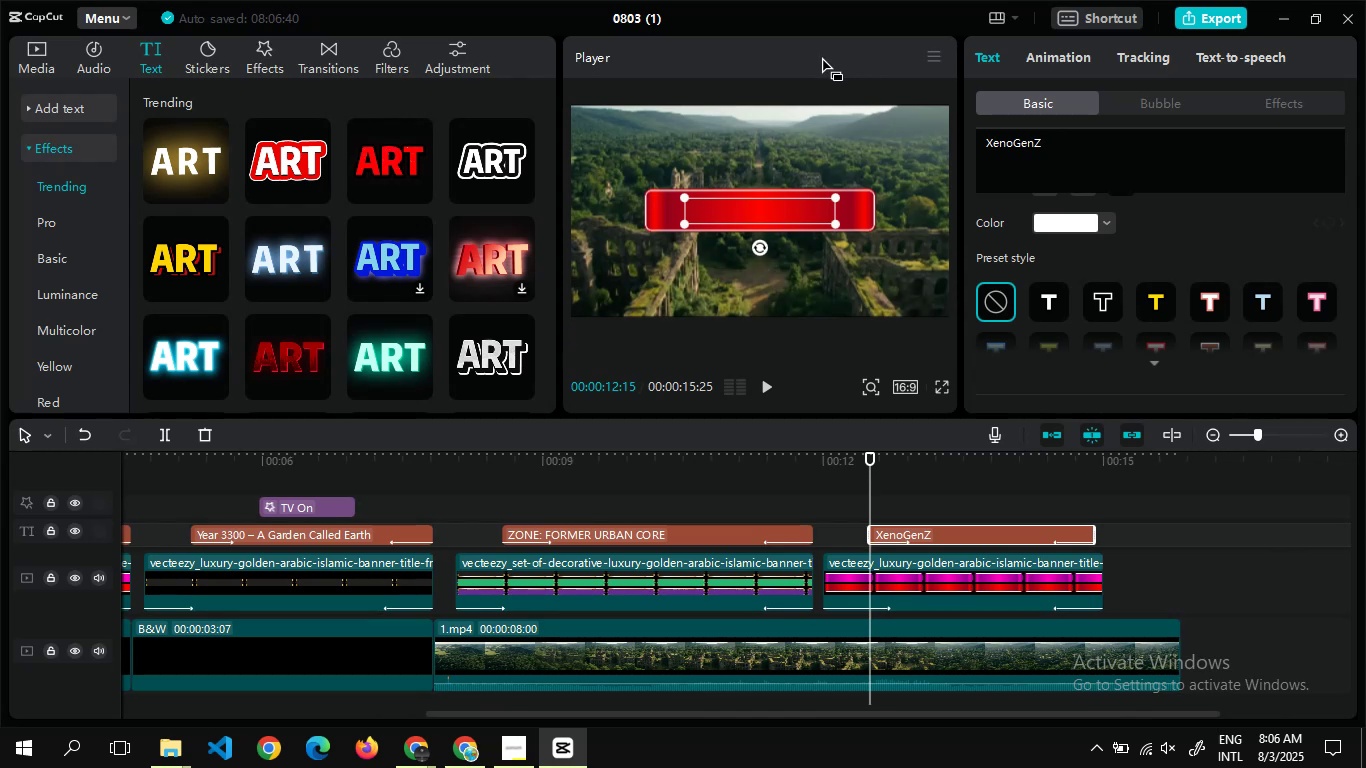 
left_click([863, 197])
 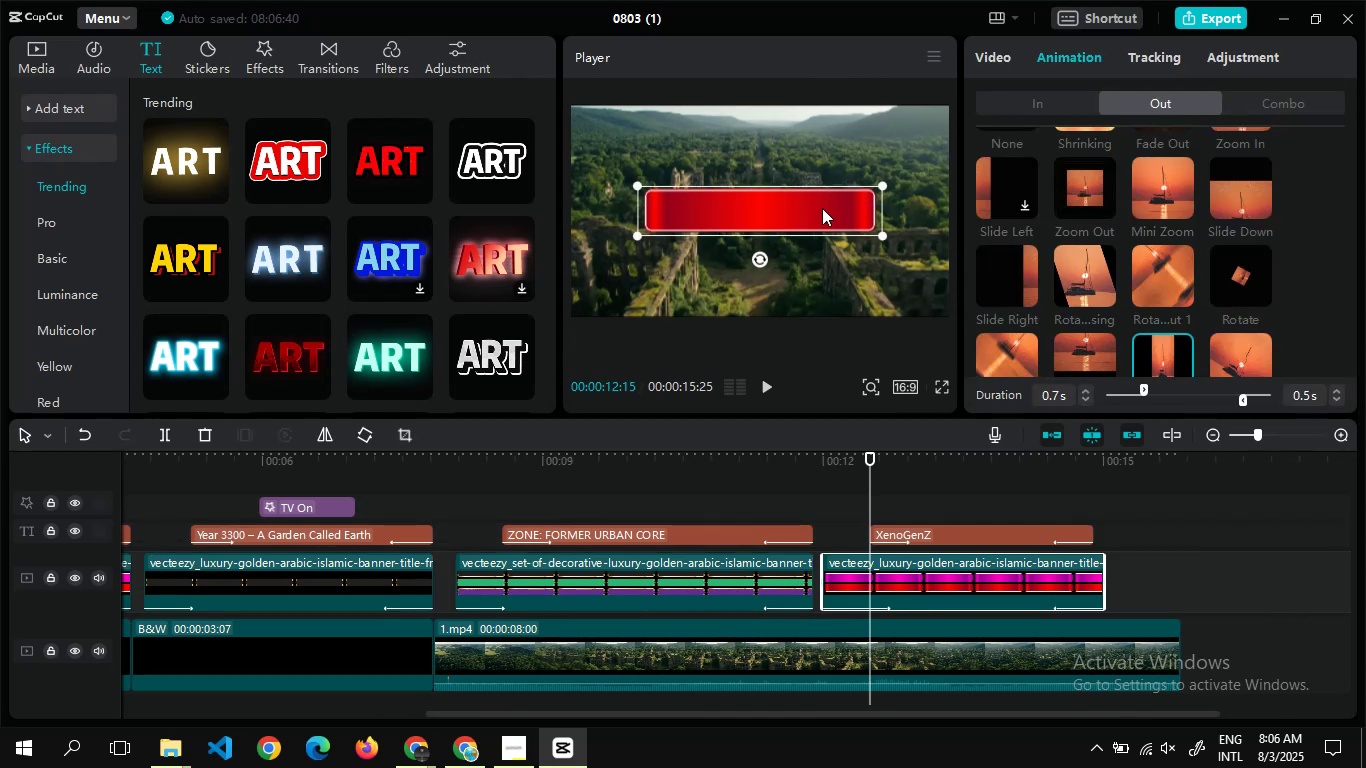 
left_click_drag(start_coordinate=[817, 209], to_coordinate=[757, 134])
 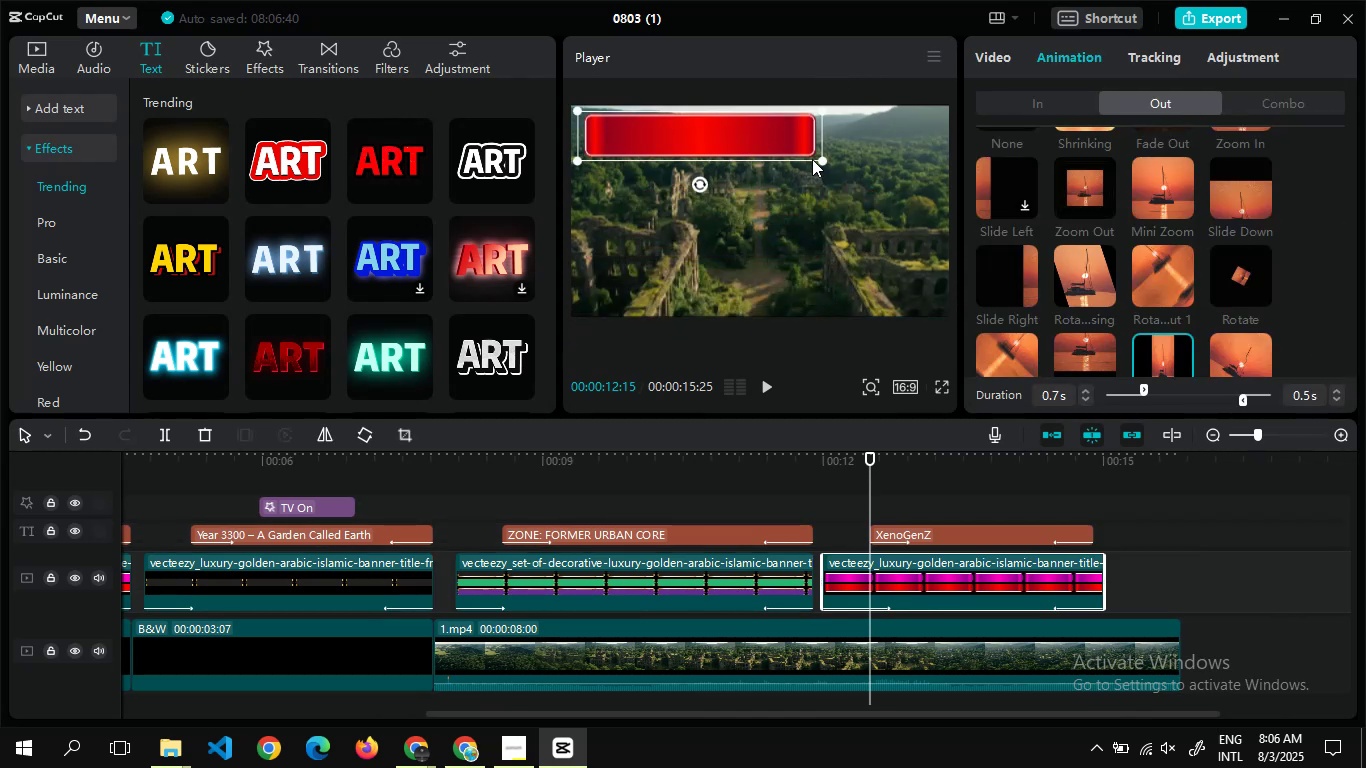 
left_click_drag(start_coordinate=[816, 160], to_coordinate=[778, 158])
 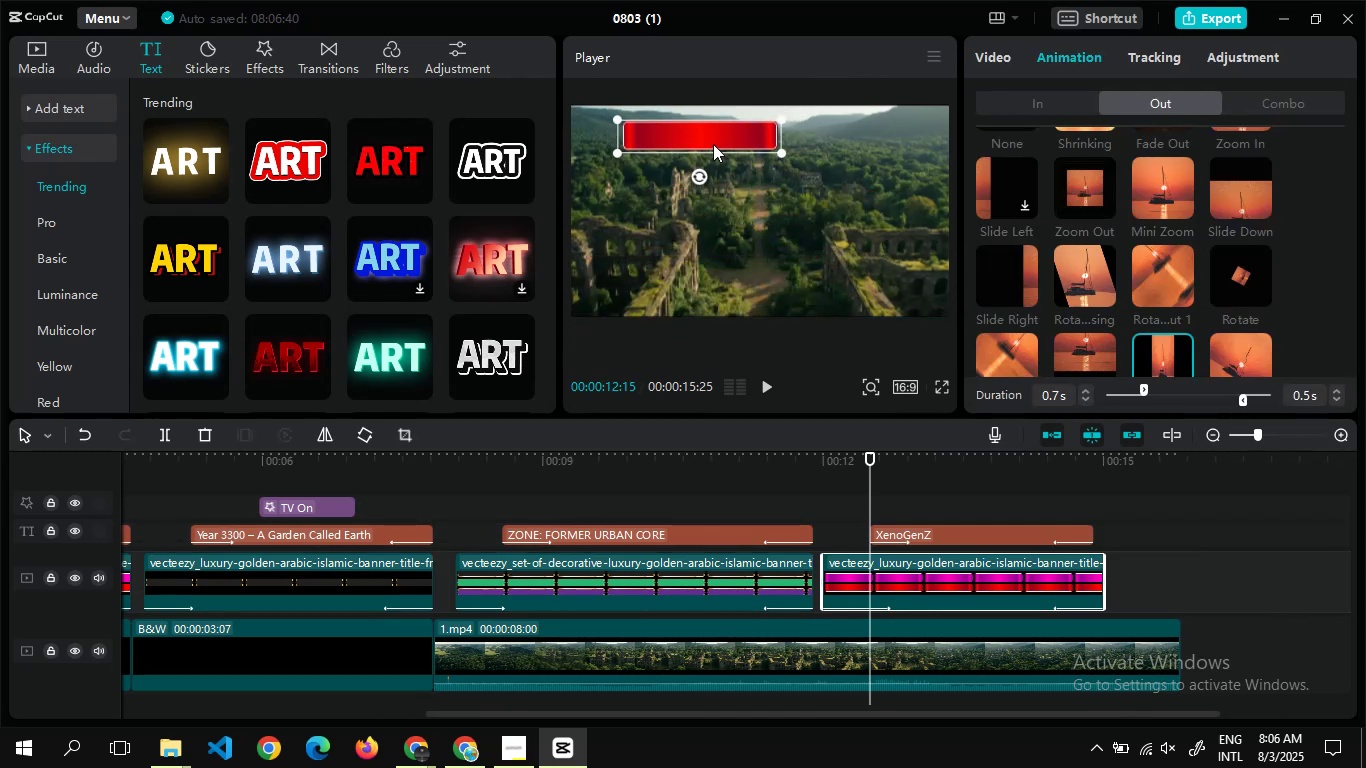 
left_click_drag(start_coordinate=[713, 144], to_coordinate=[672, 134])
 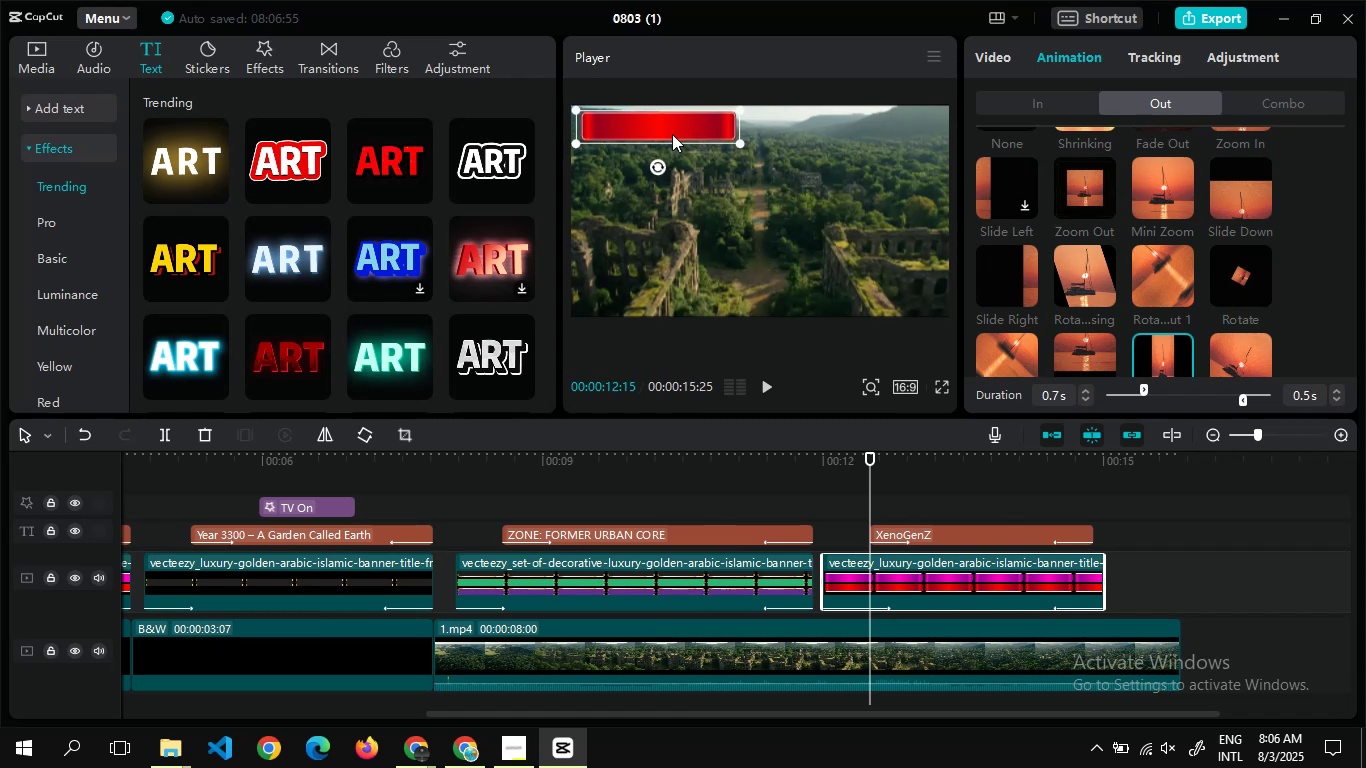 
key(Alt+AltLeft)
 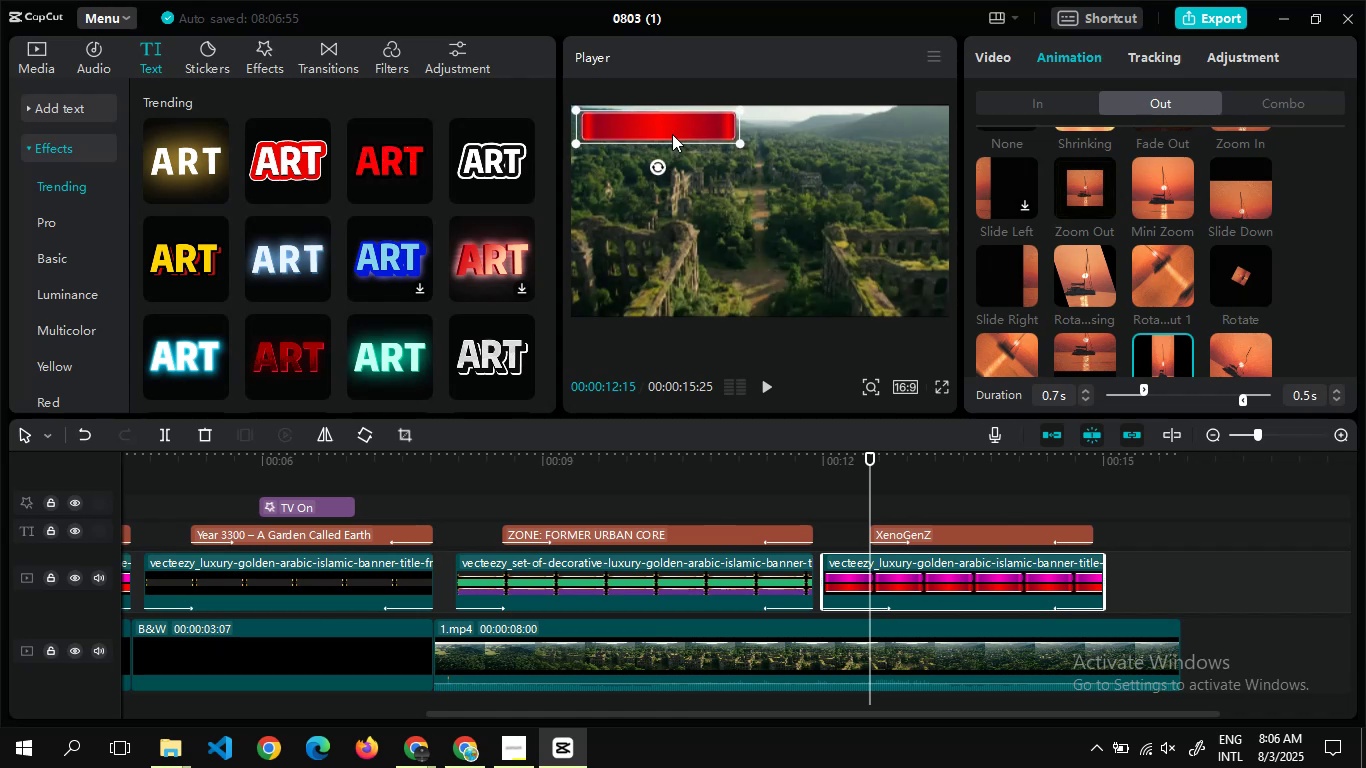 
key(Alt+Tab)
 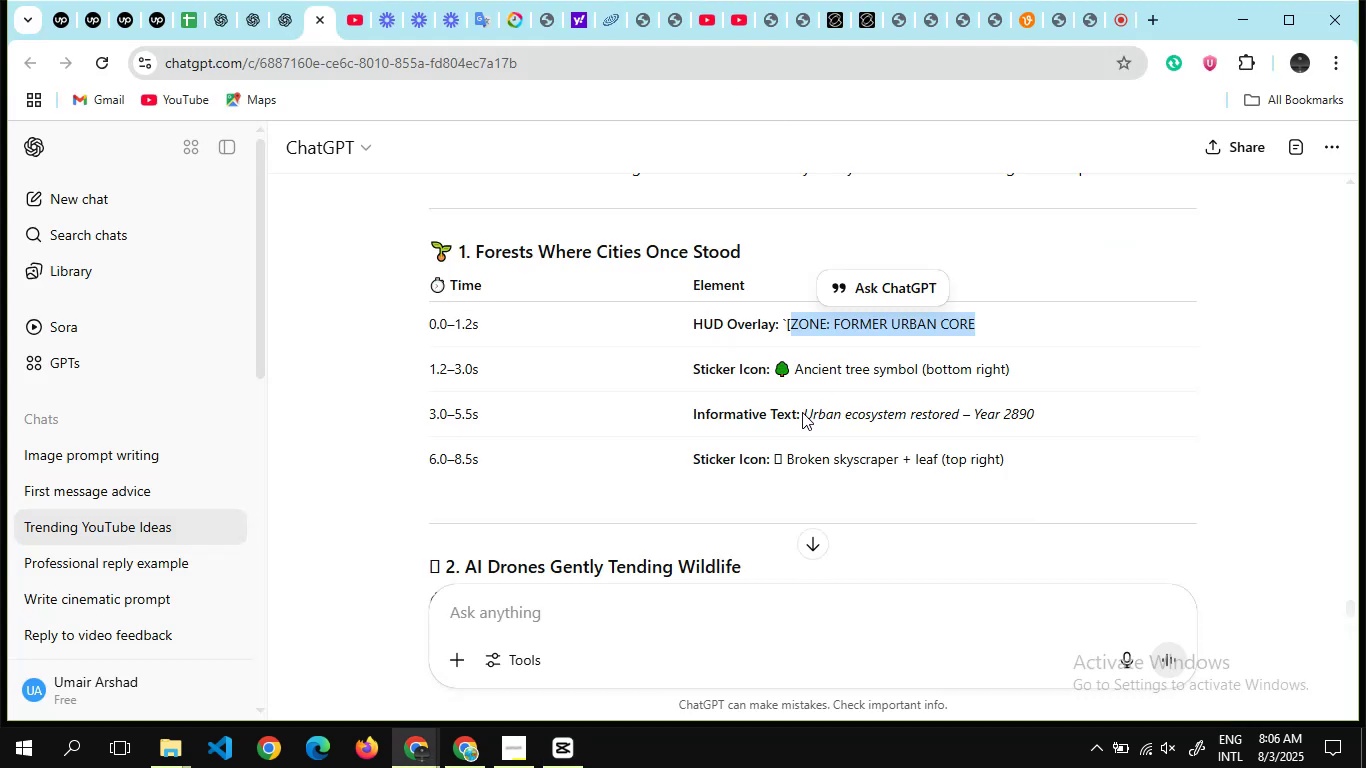 
left_click([802, 413])
 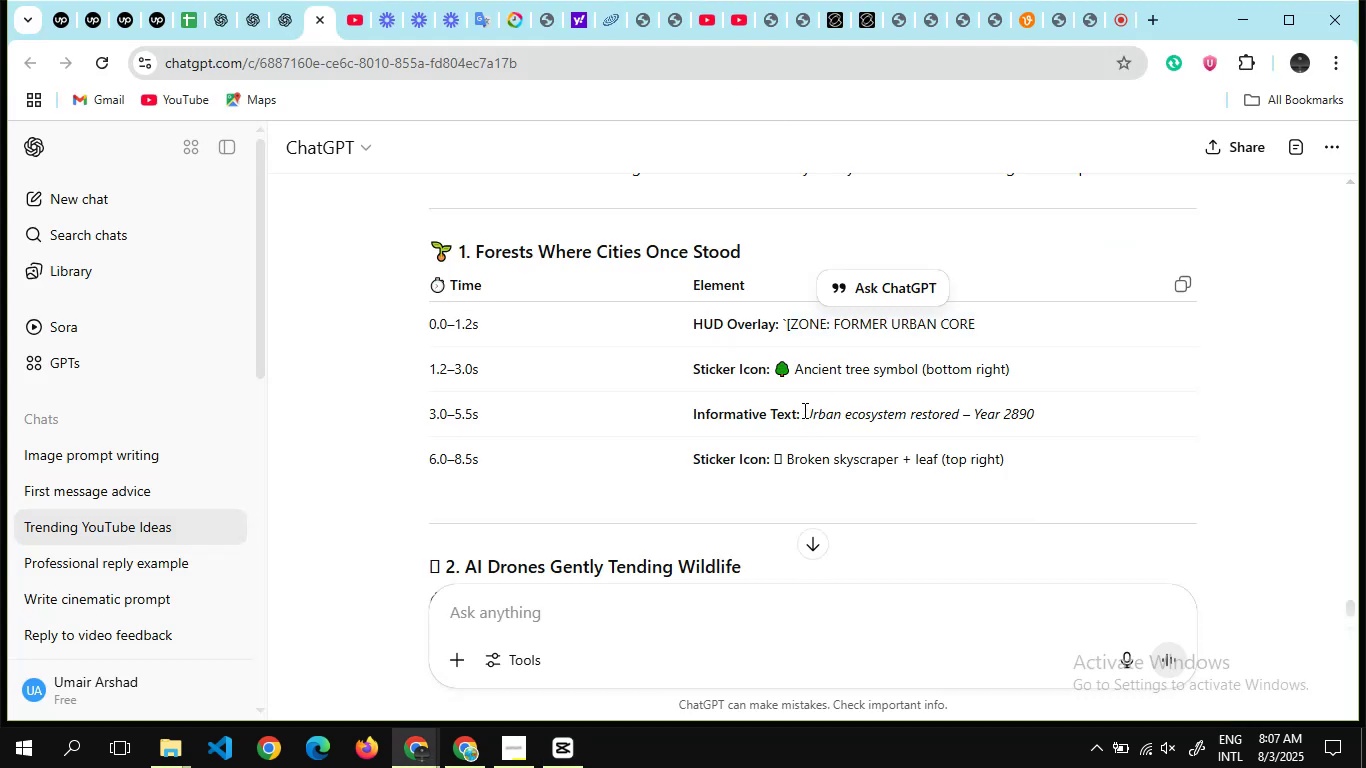 
left_click_drag(start_coordinate=[799, 411], to_coordinate=[1045, 405])
 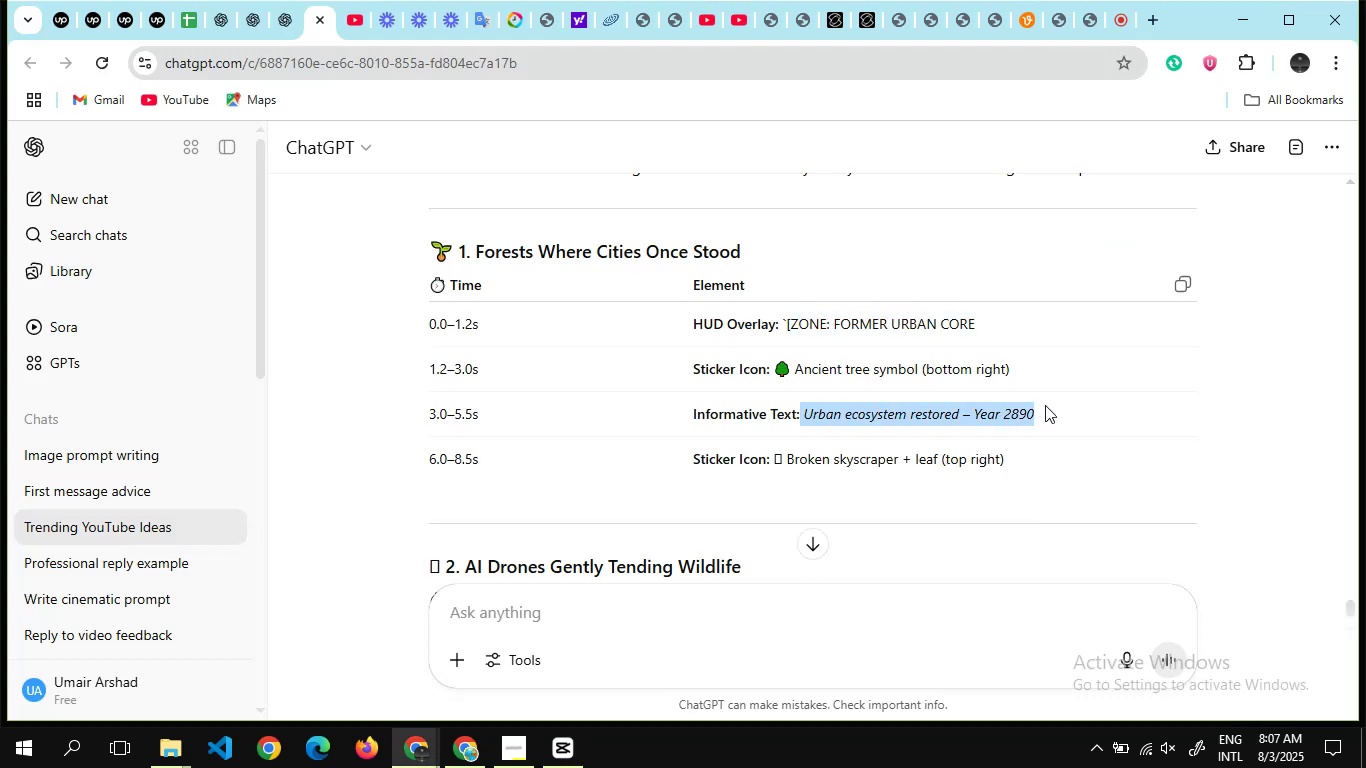 
key(Control+ControlLeft)
 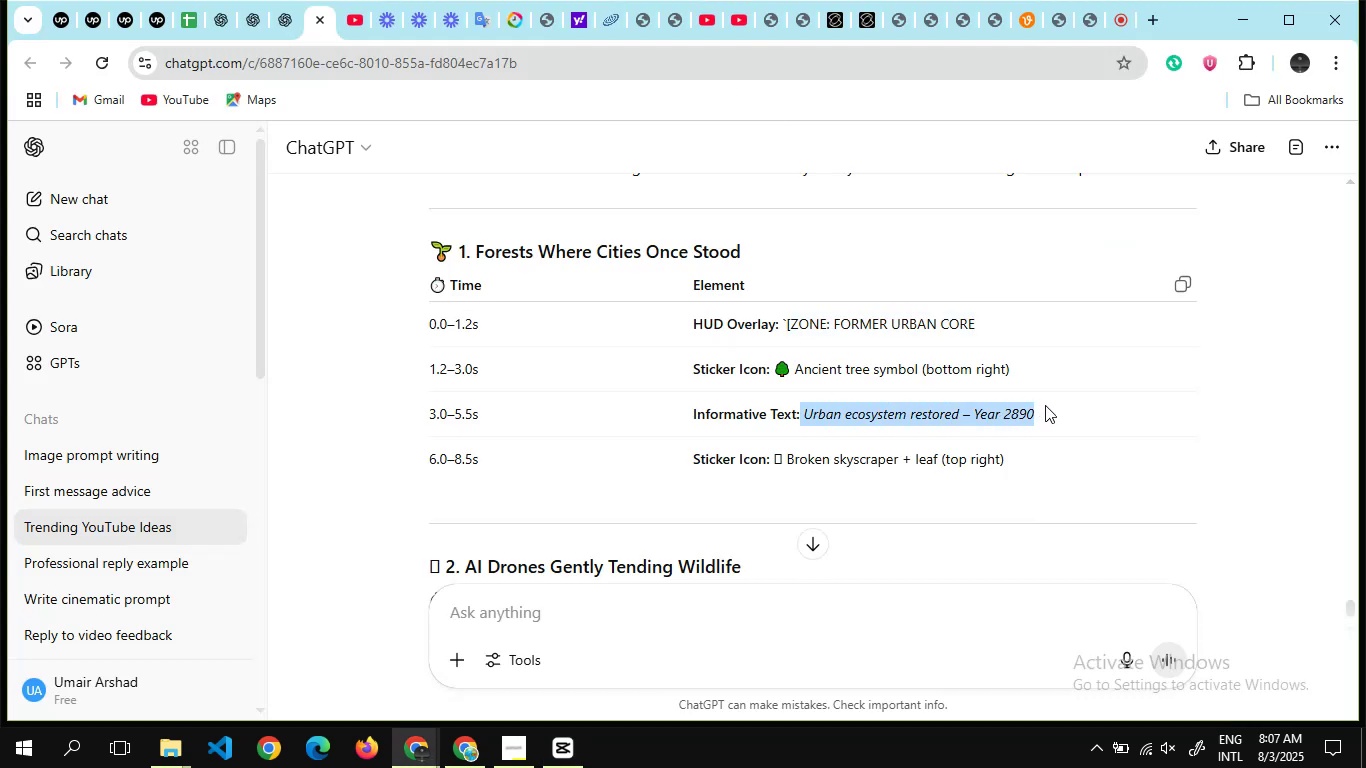 
key(Control+C)
 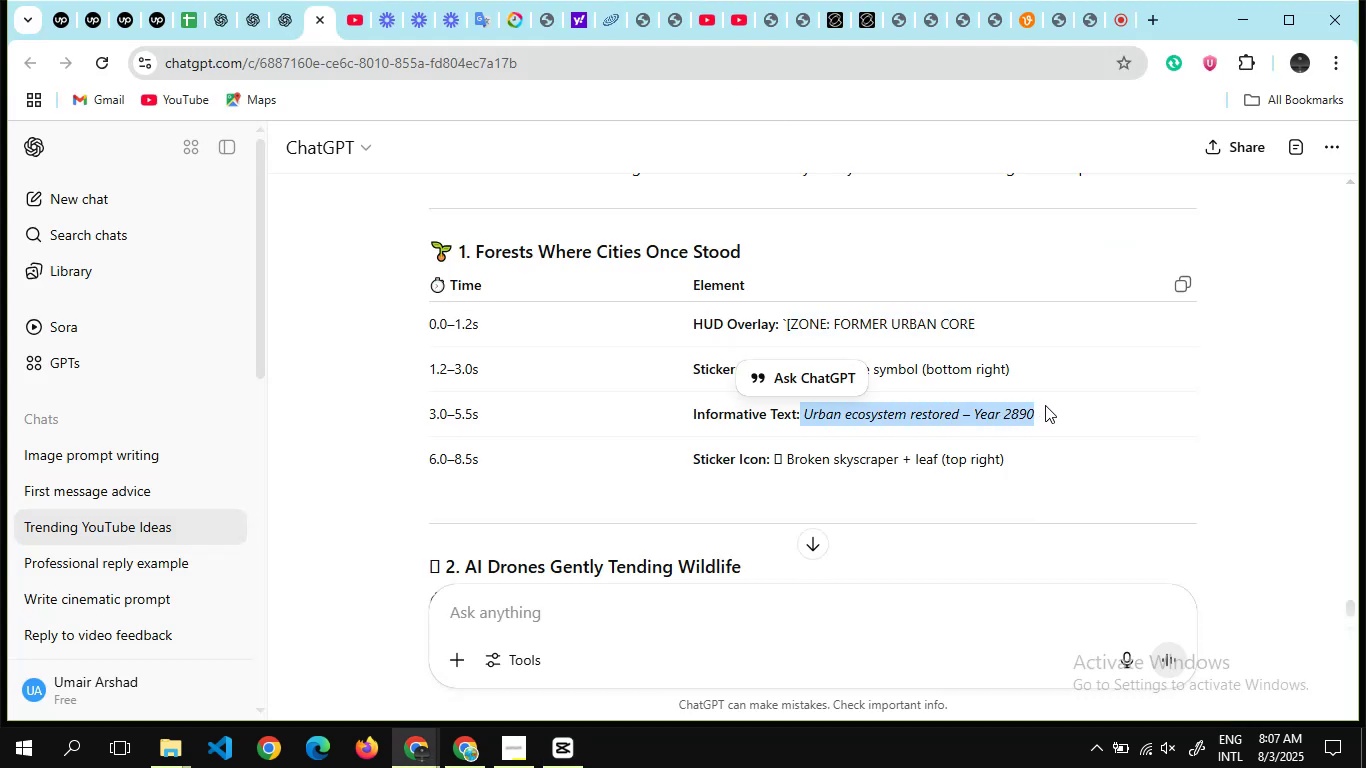 
key(Alt+Tab)
 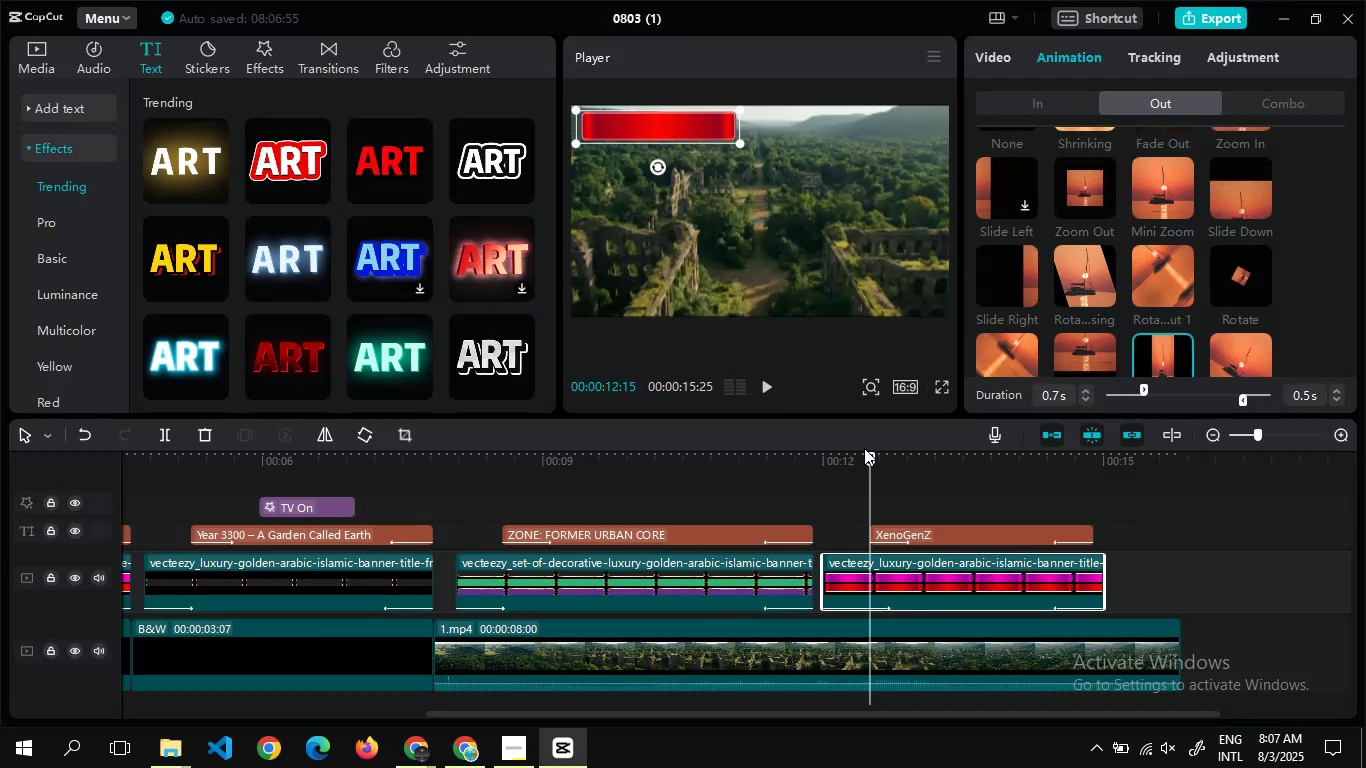 
double_click([879, 476])
 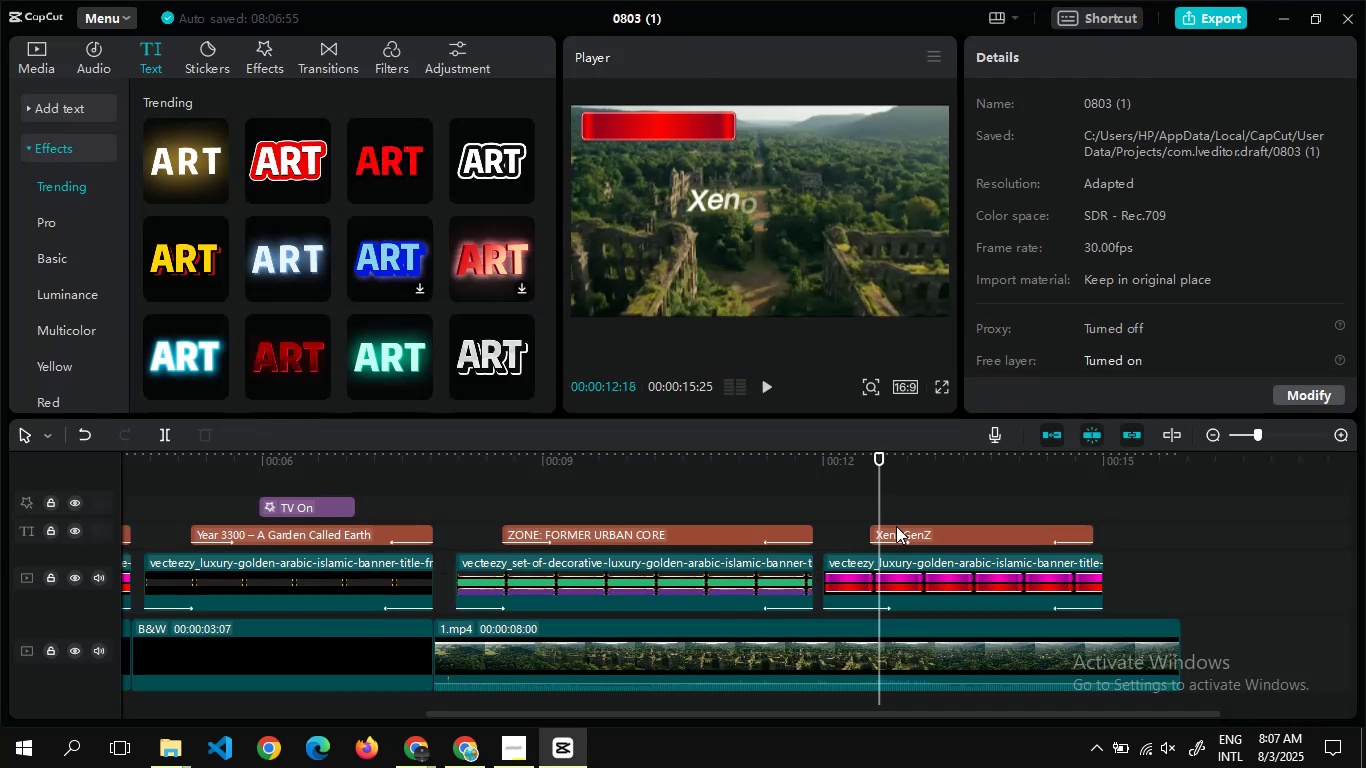 
left_click([896, 526])
 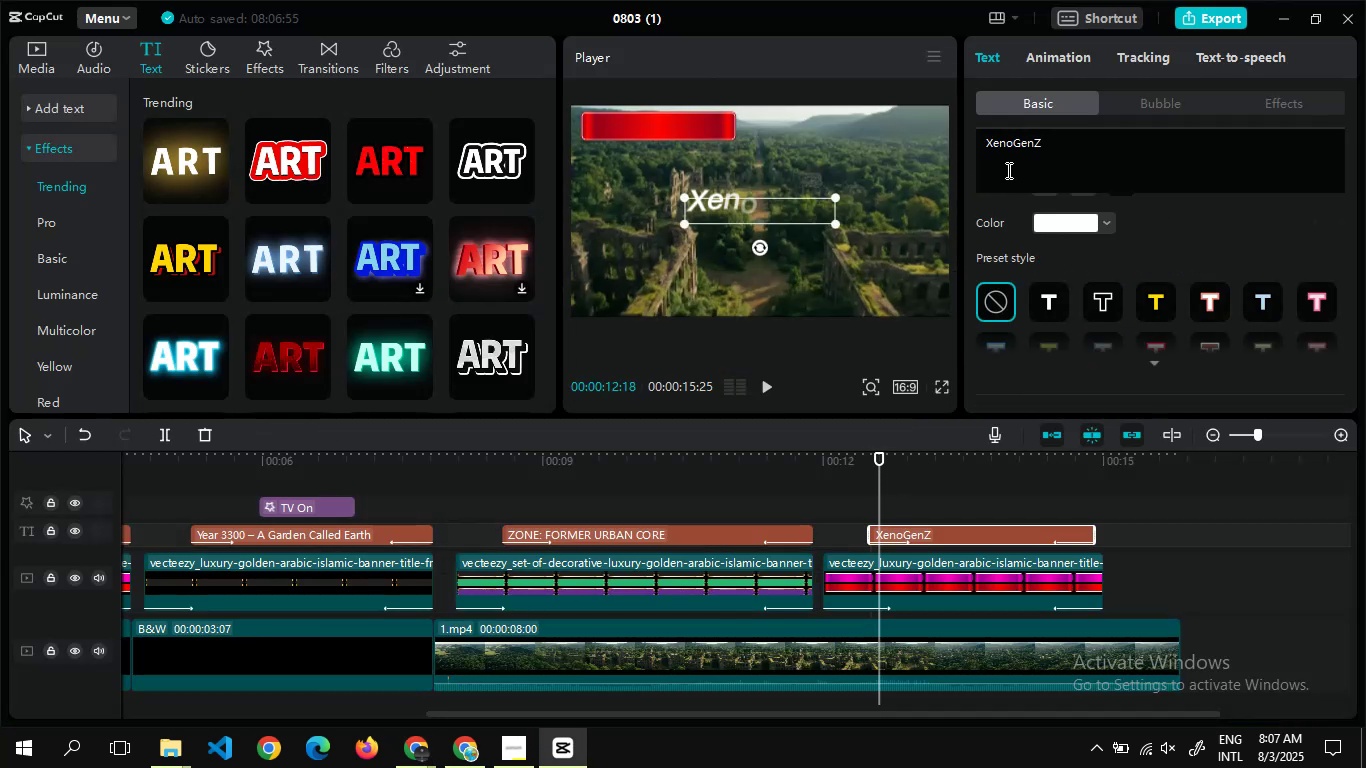 
left_click([1007, 170])
 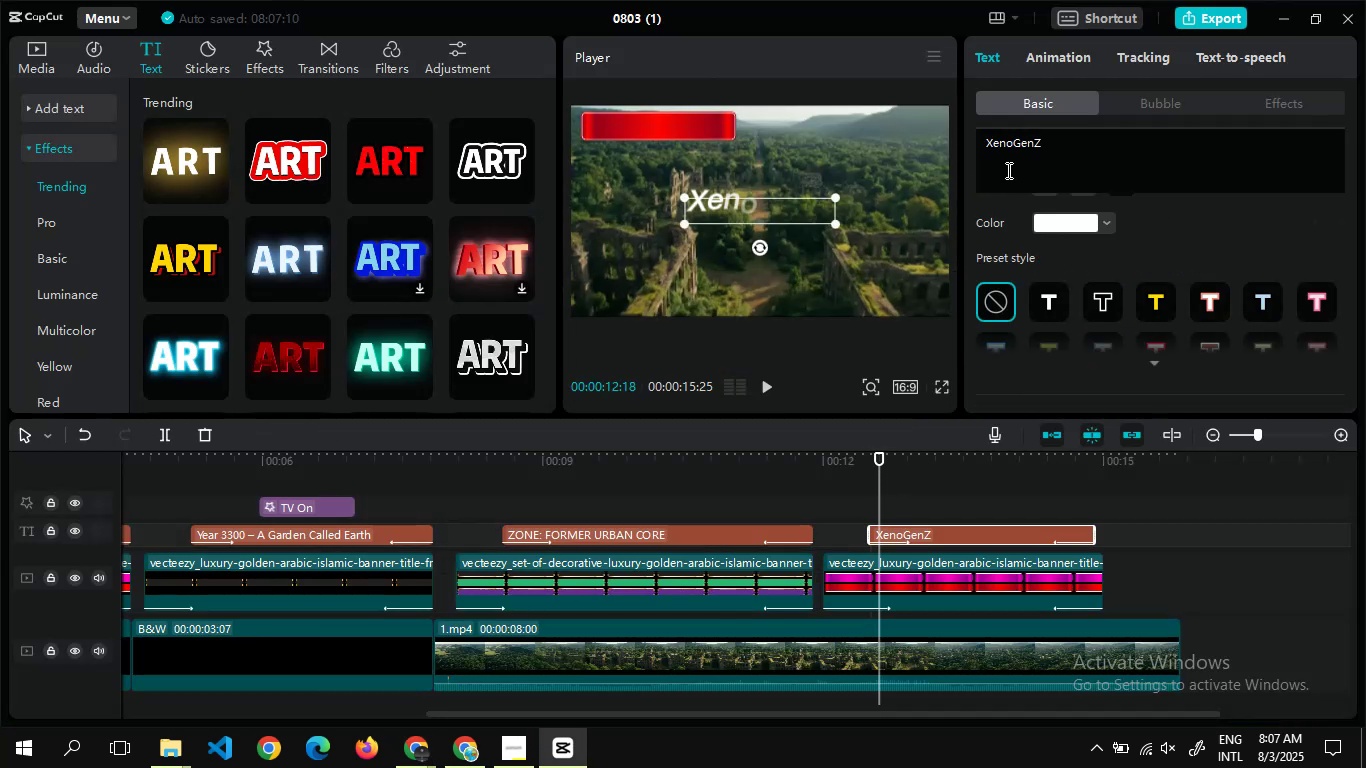 
key(Control+A)
 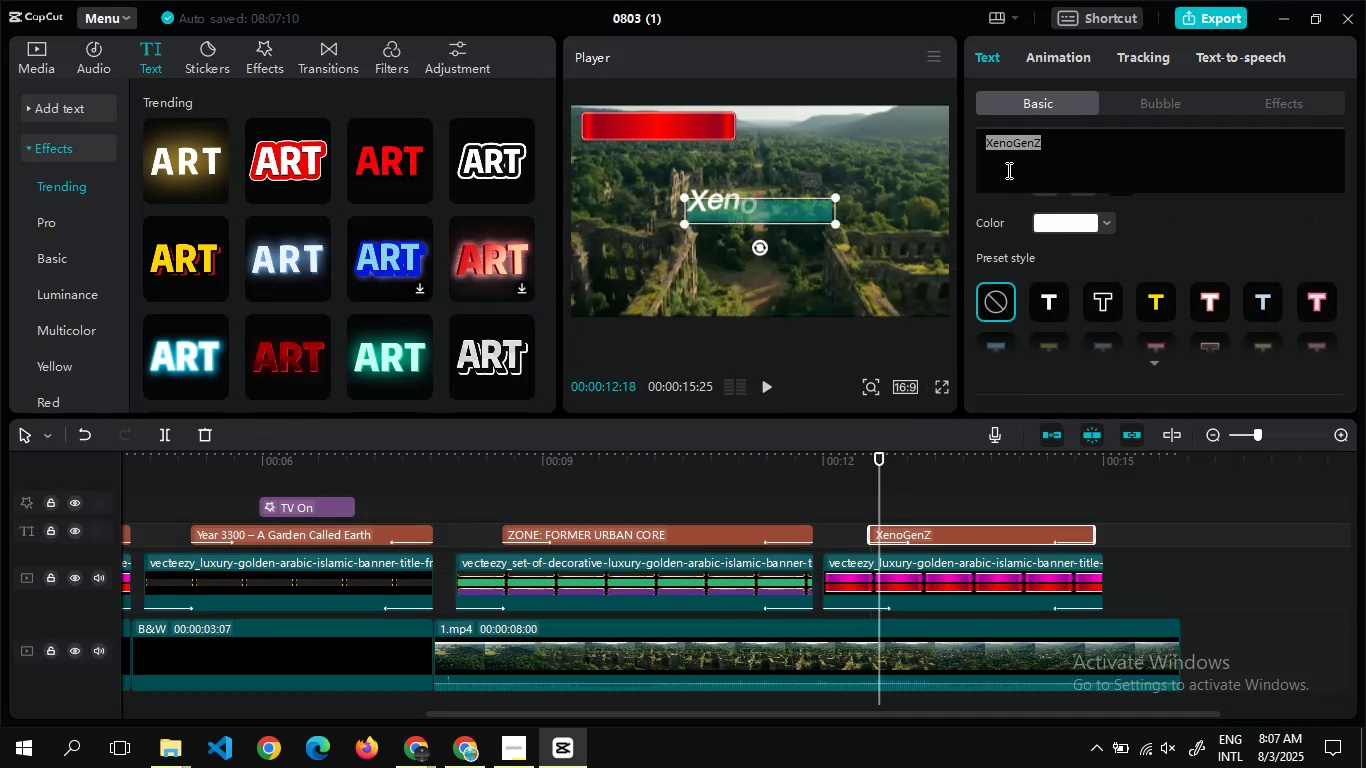 
key(Control+V)
 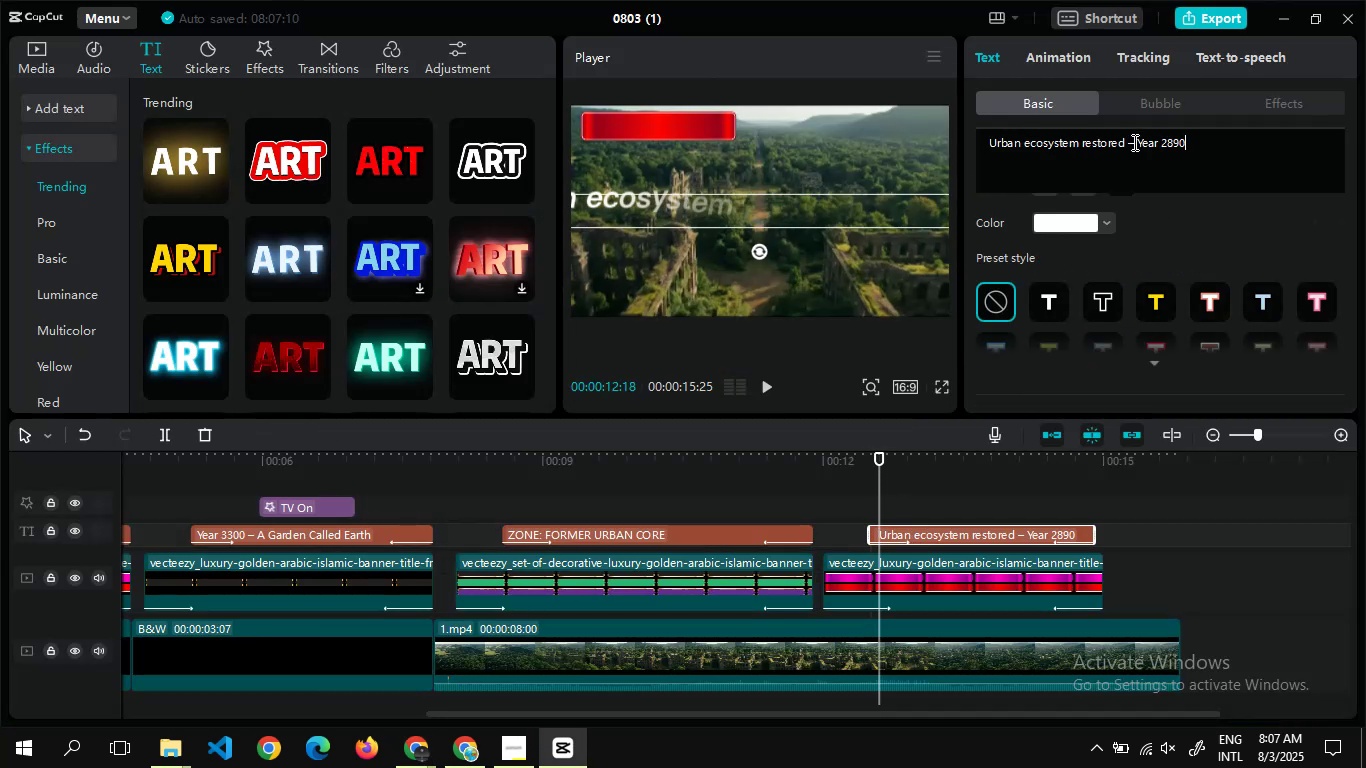 
left_click([1134, 141])
 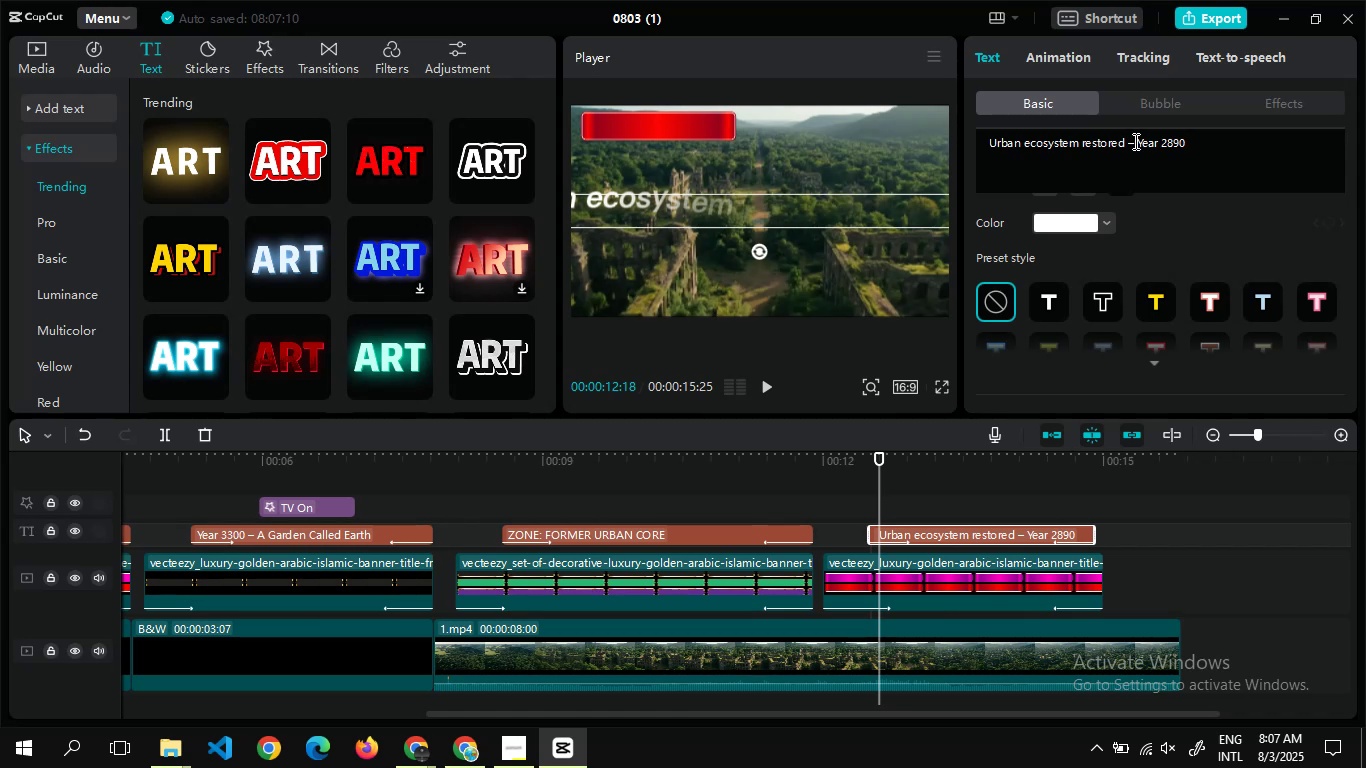 
hold_key(key=Backspace, duration=0.38)
 